 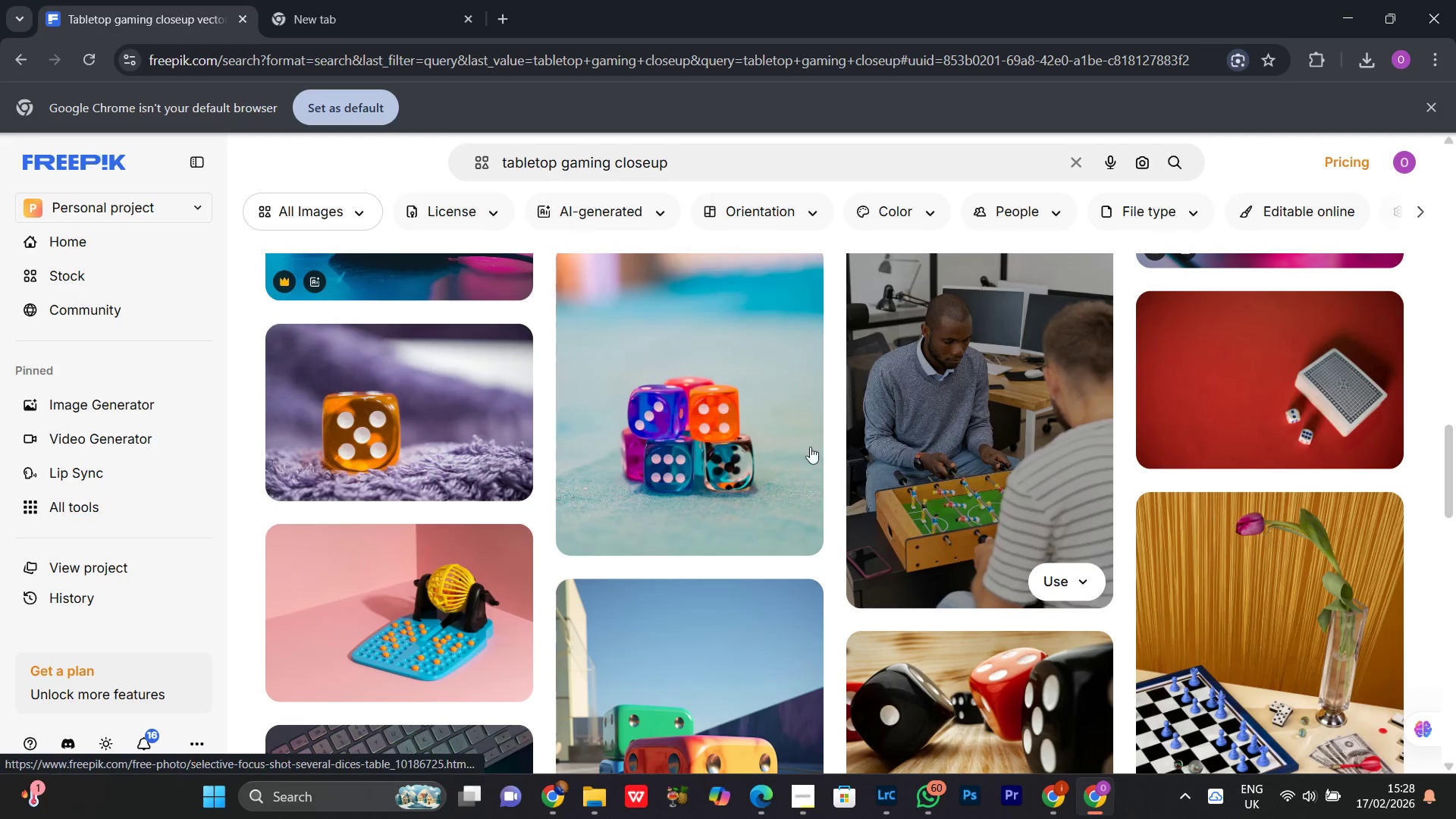 
left_click([801, 274])
 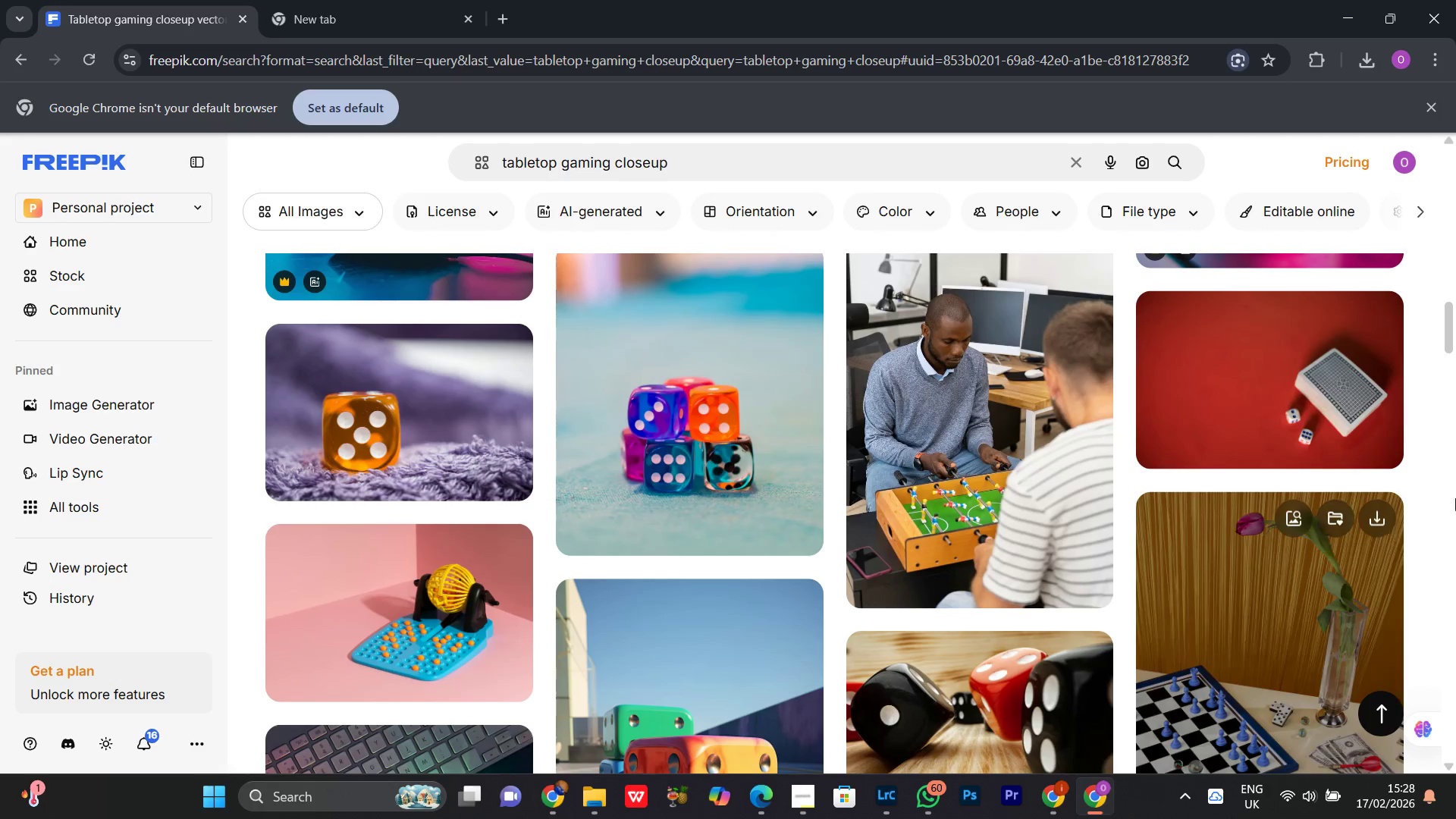 
scroll: coordinate [1445, 444], scroll_direction: down, amount: 10.0
 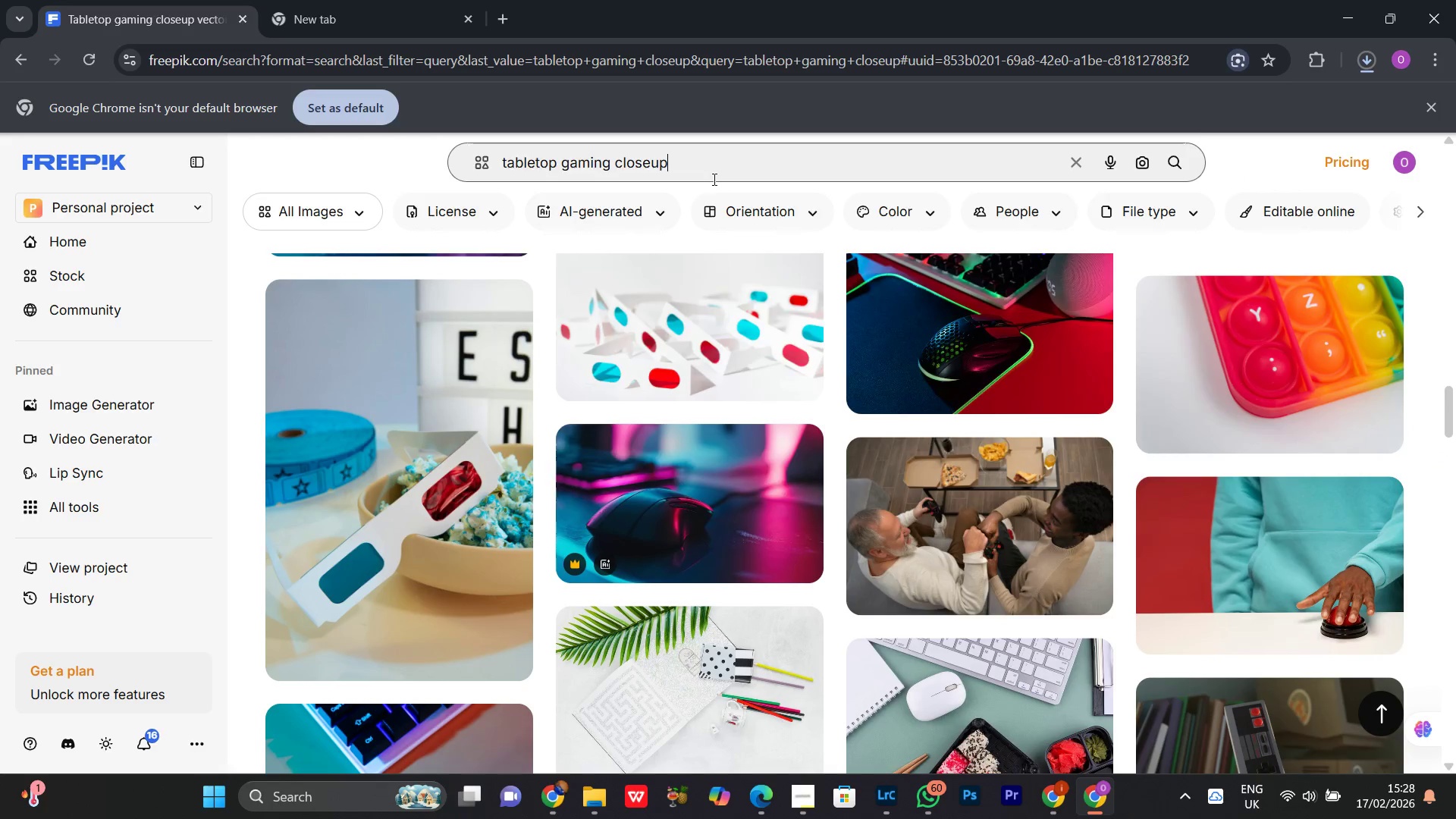 
key(Control+ControlLeft)
 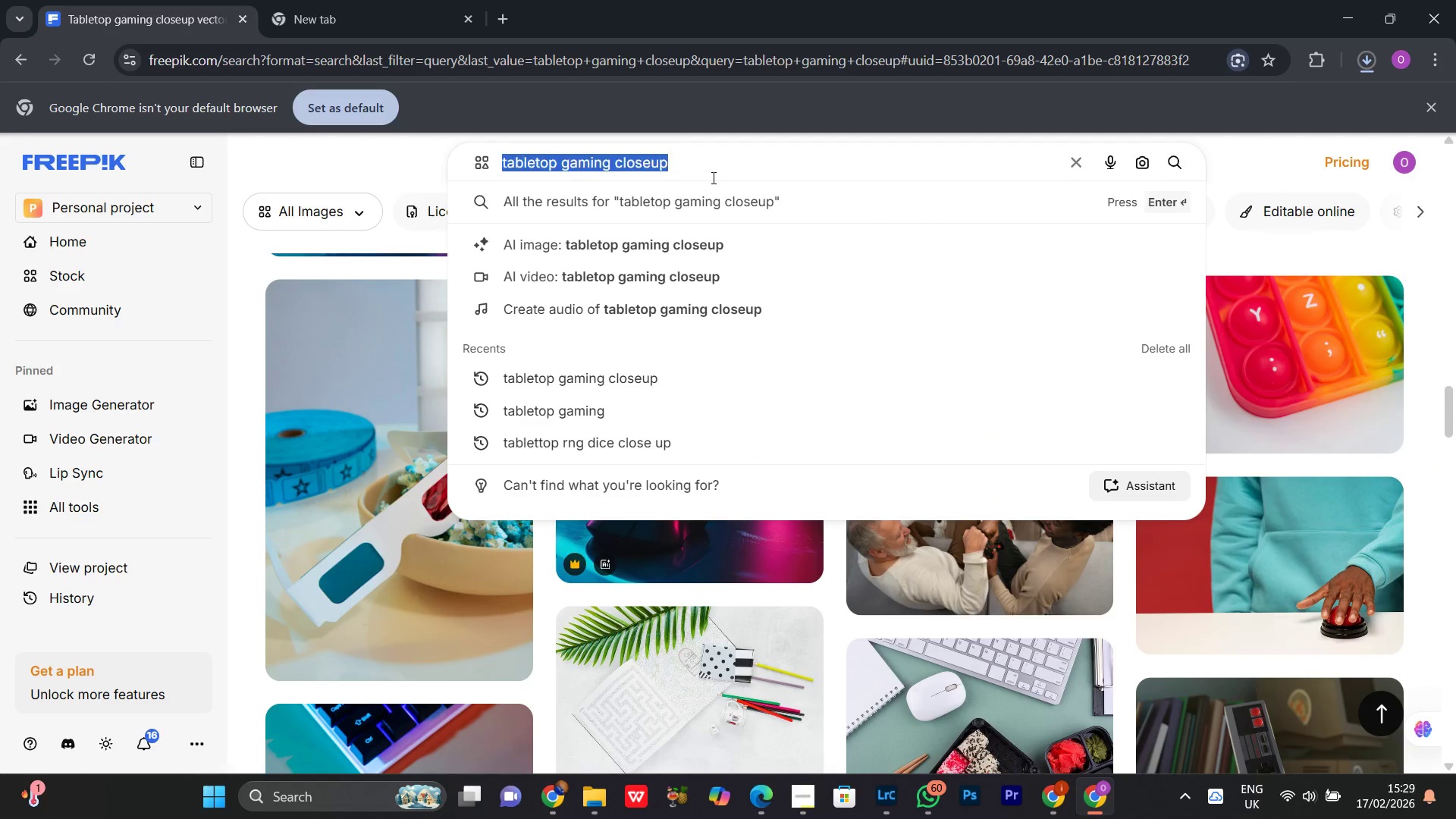 
key(Control+A)
 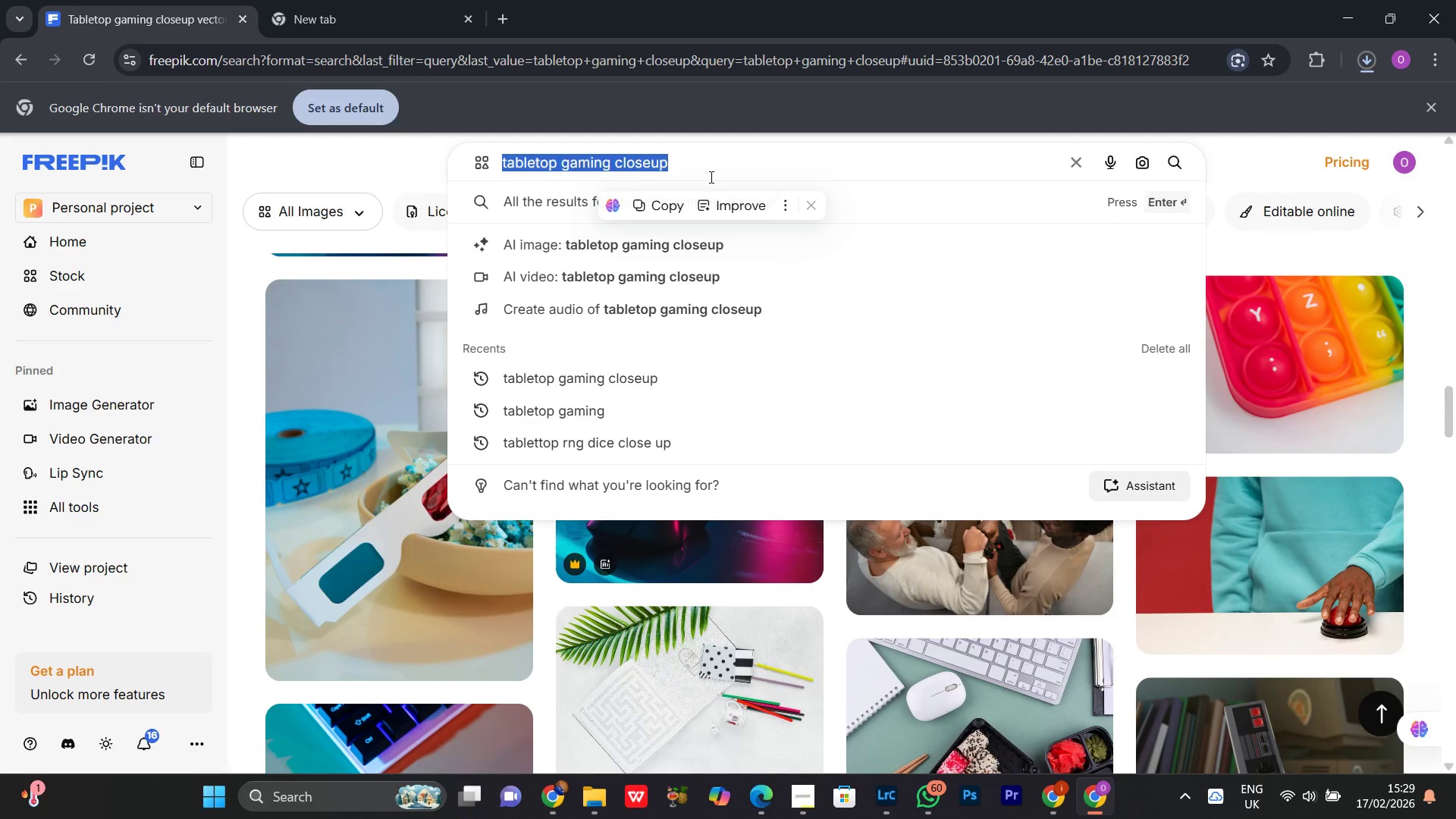 
key(Control+V)
 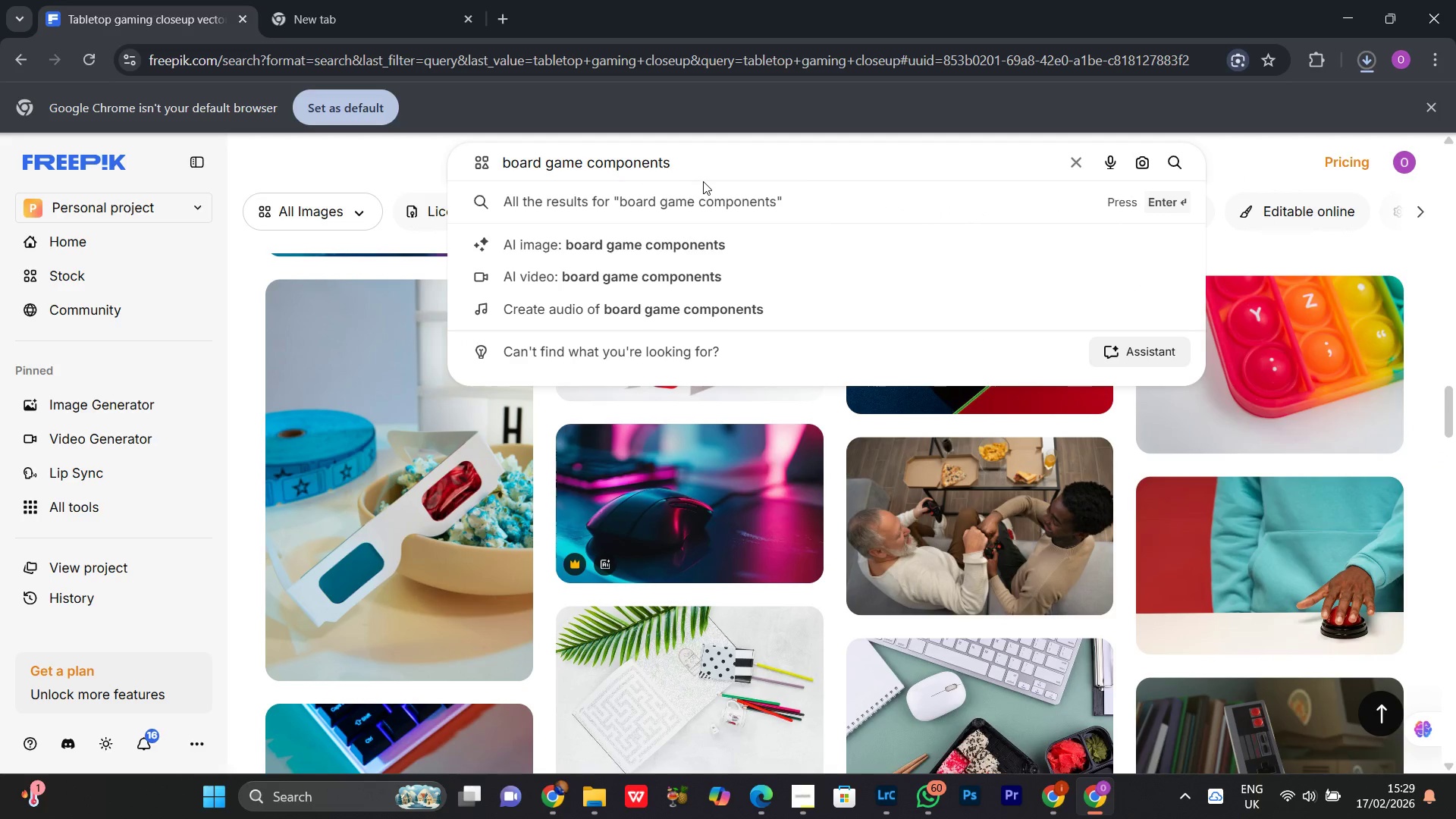 
key(Enter)
 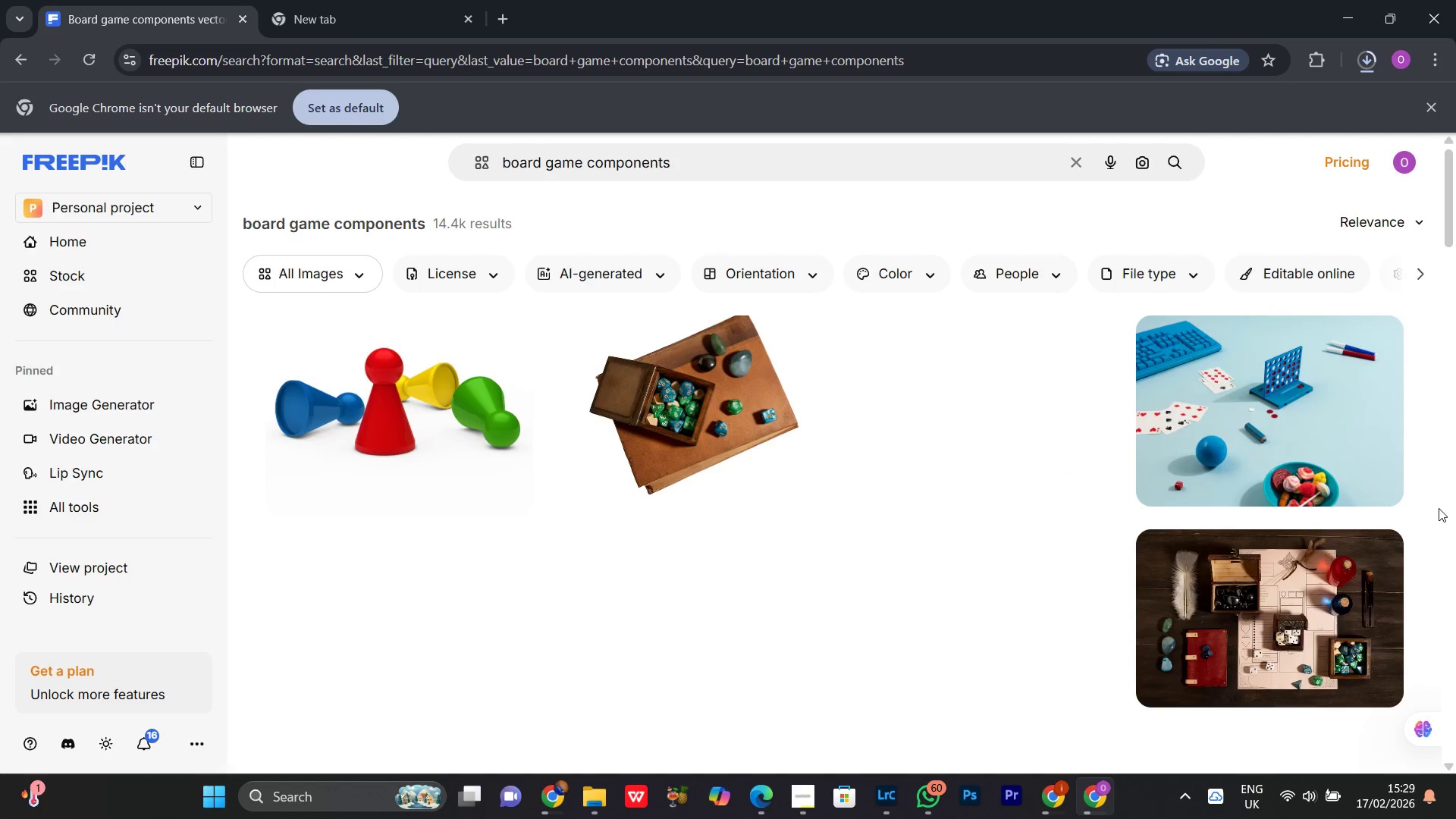 
scroll: coordinate [1442, 510], scroll_direction: down, amount: 3.0
 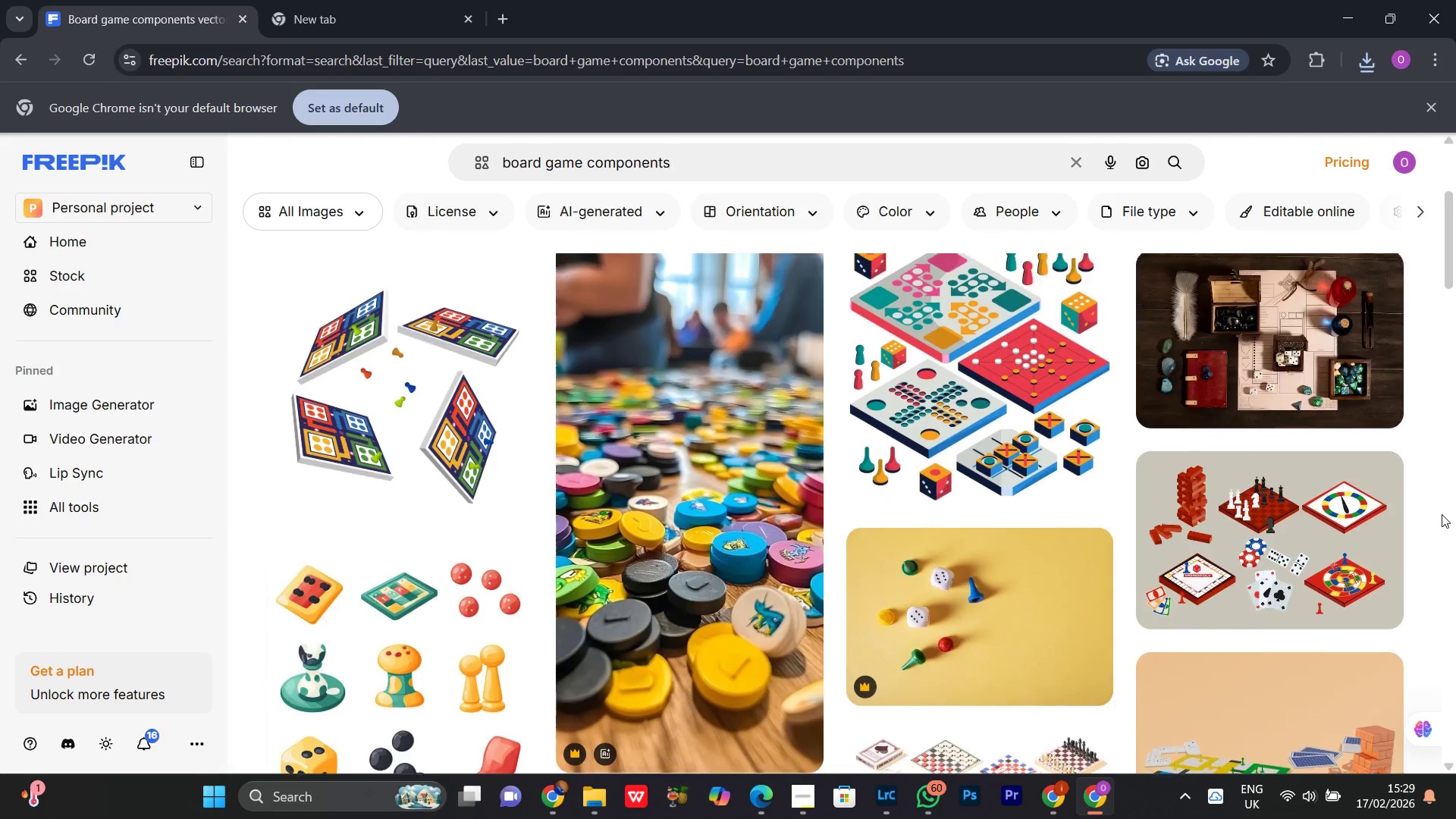 
scroll: coordinate [1446, 517], scroll_direction: up, amount: 1.0
 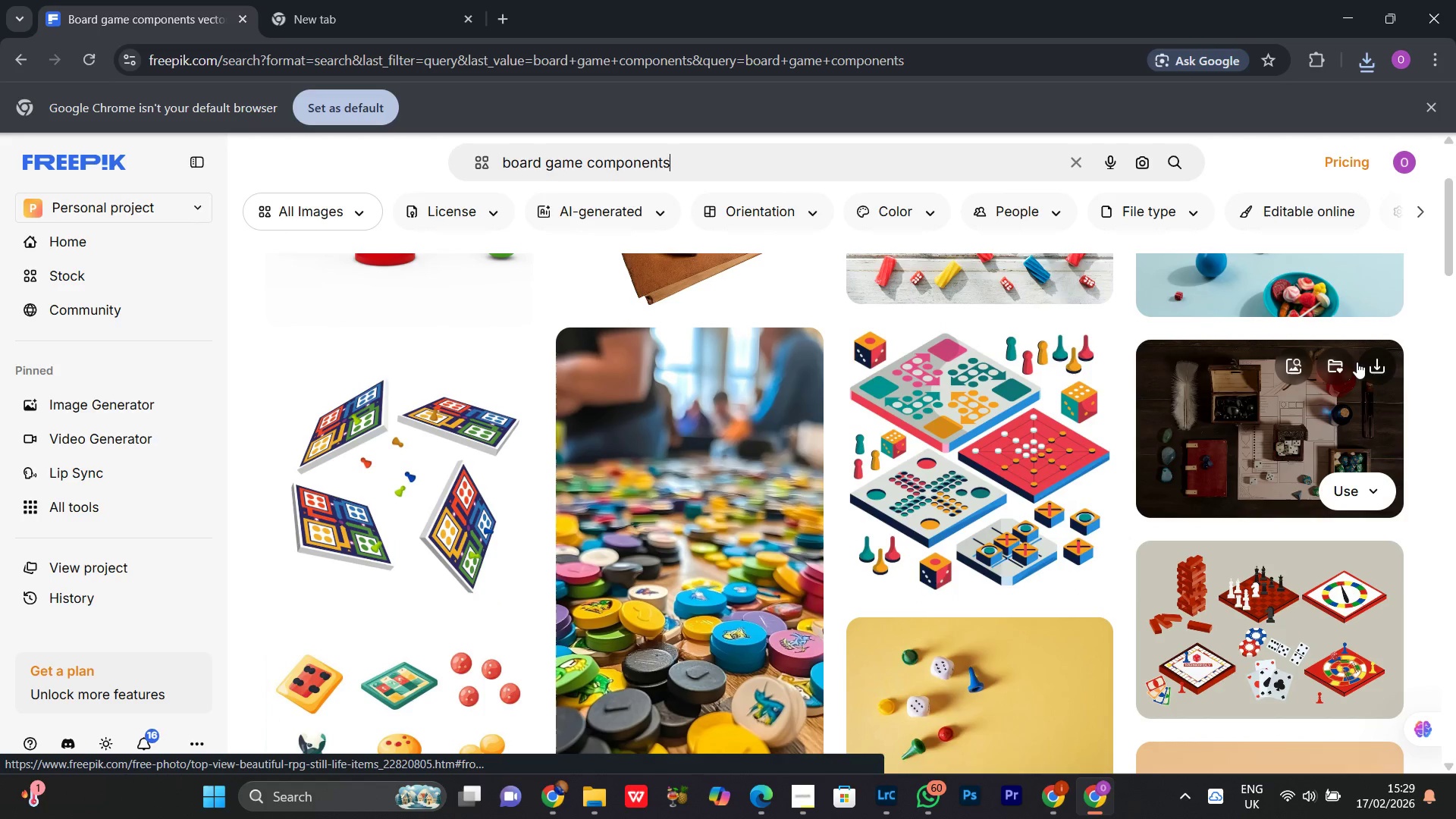 
left_click([1375, 362])
 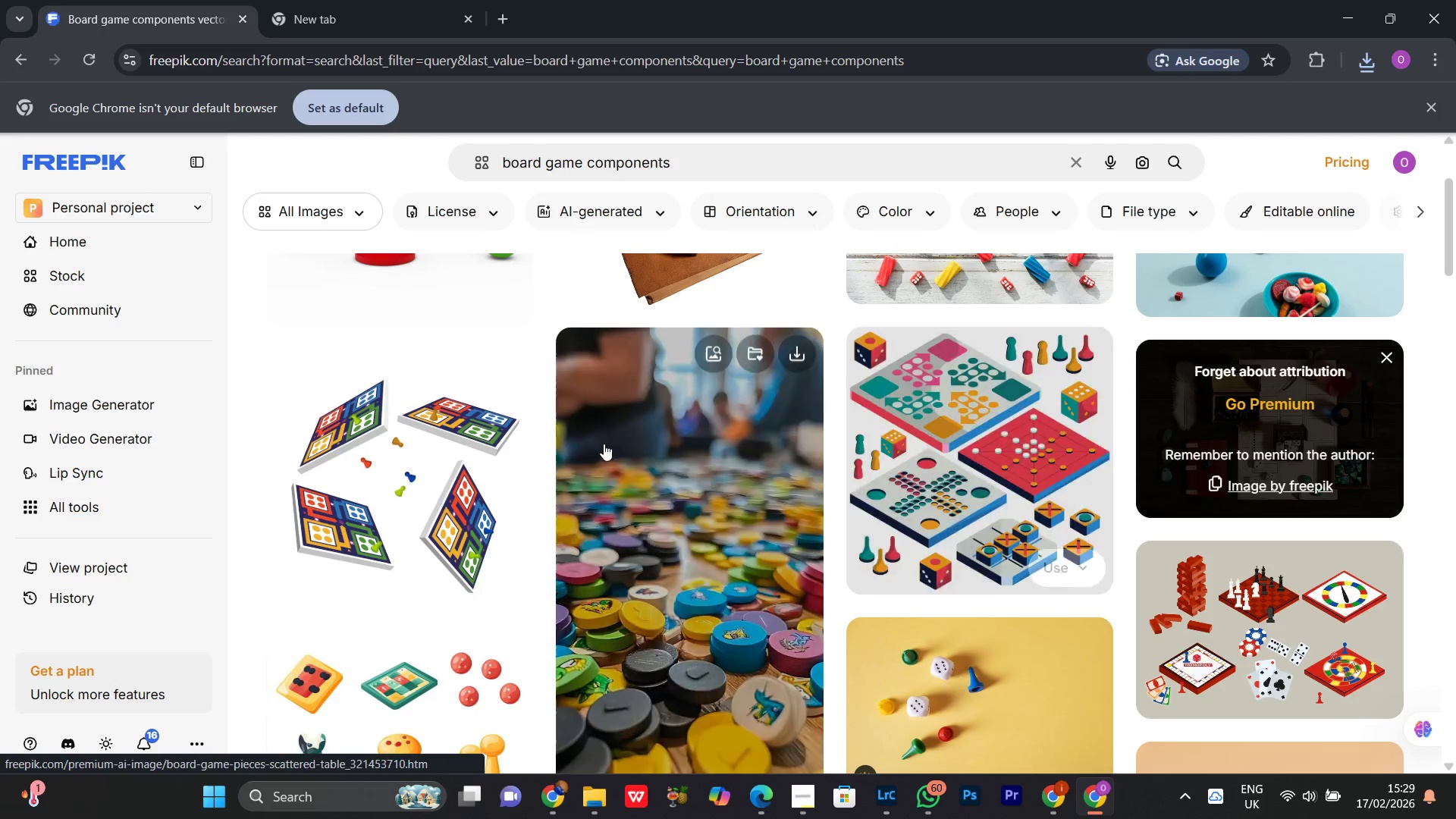 
scroll: coordinate [1455, 571], scroll_direction: down, amount: 15.0
 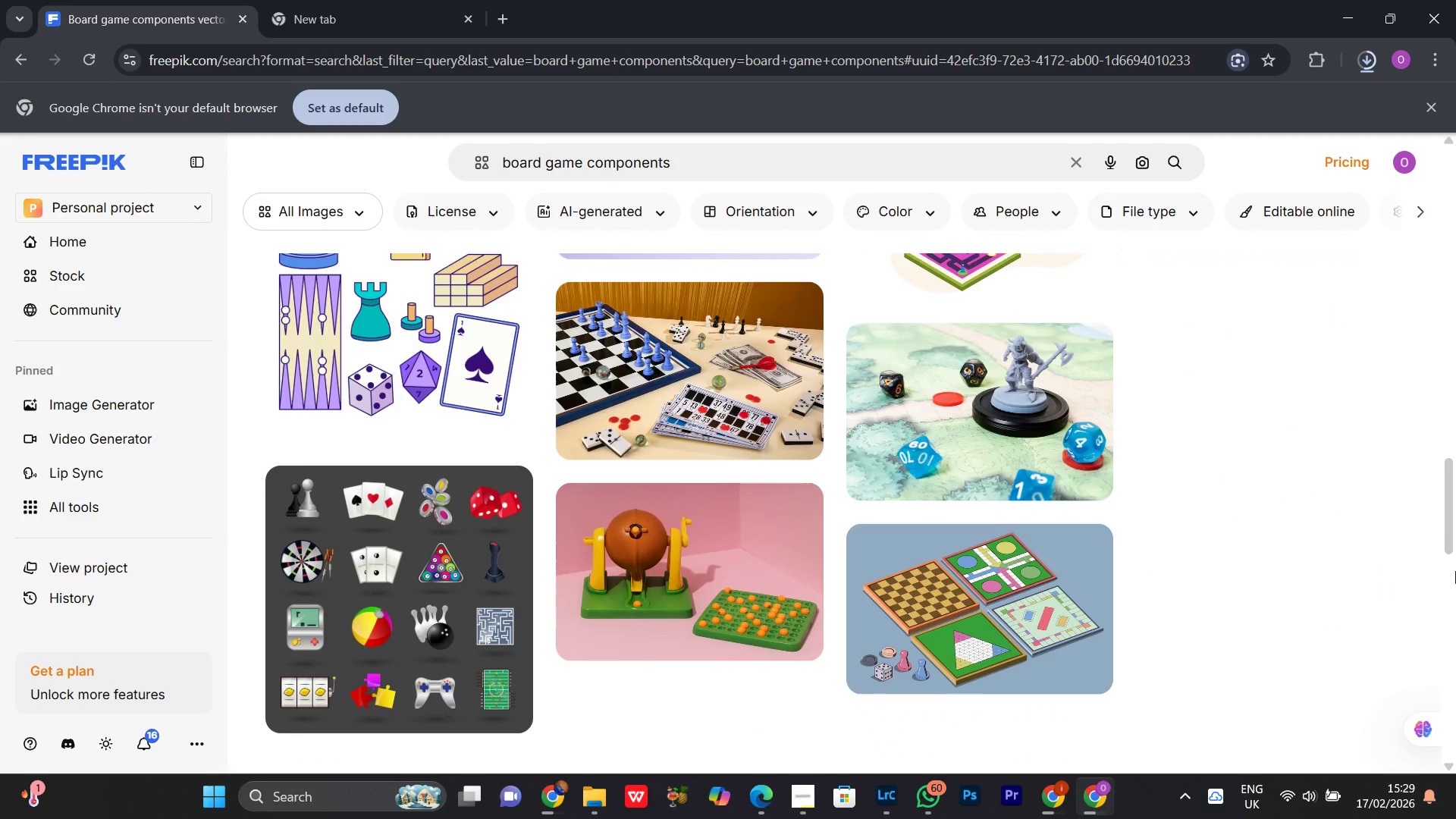 
scroll: coordinate [1455, 571], scroll_direction: up, amount: 1.0
 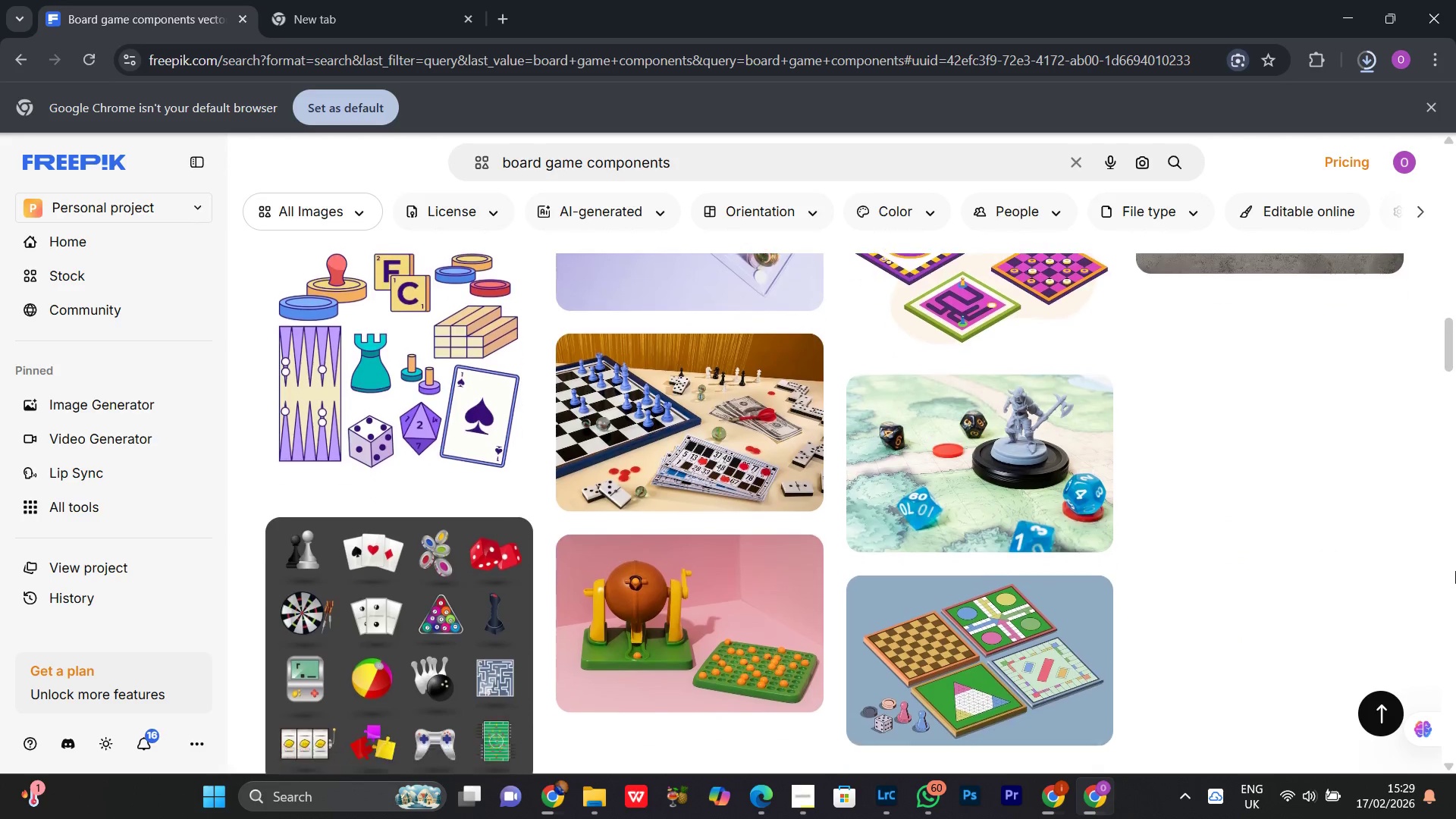 
scroll: coordinate [1455, 571], scroll_direction: down, amount: 4.0
 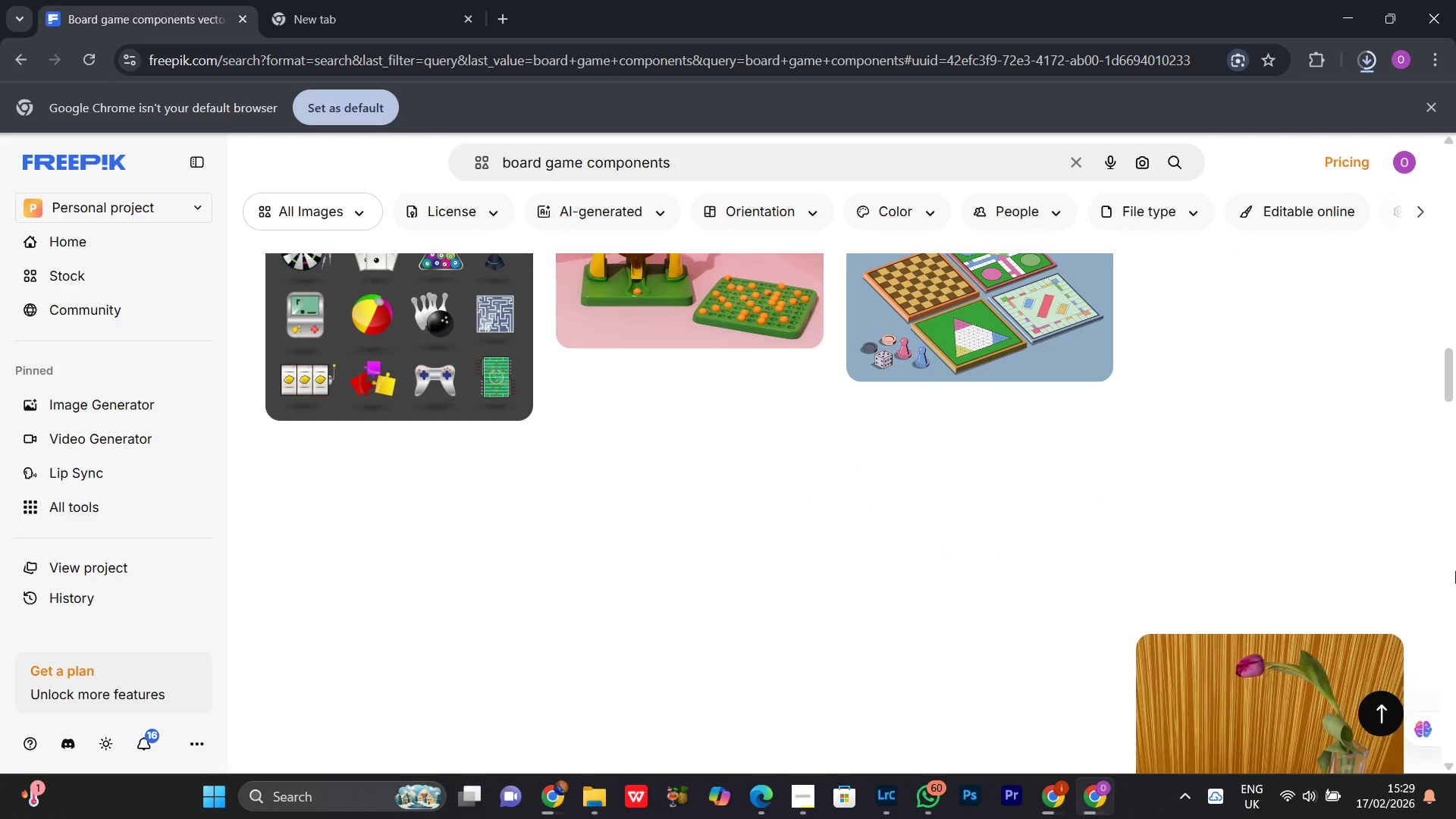 
scroll: coordinate [1455, 571], scroll_direction: up, amount: 10.0
 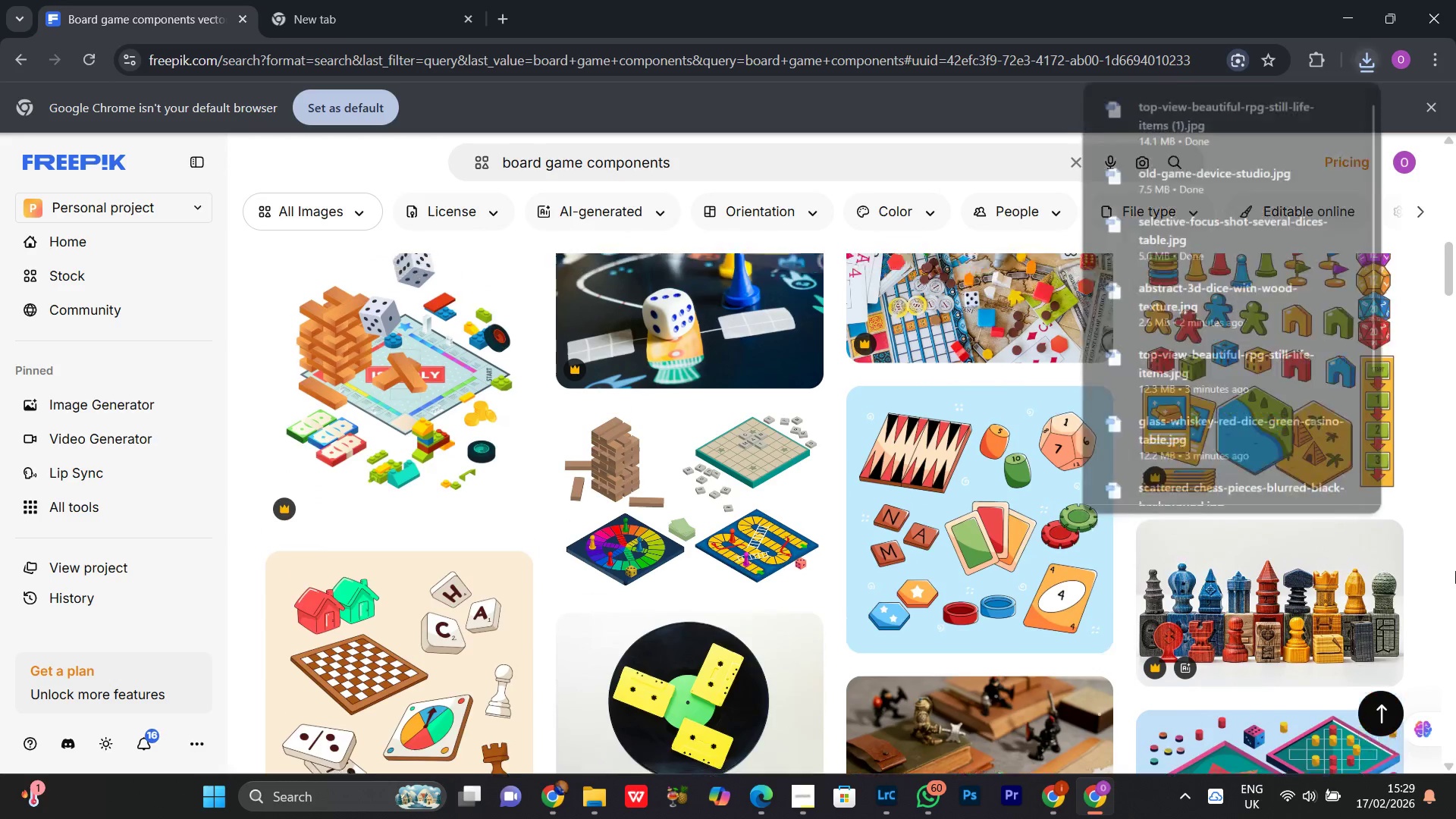 
scroll: coordinate [1455, 673], scroll_direction: down, amount: 11.0
 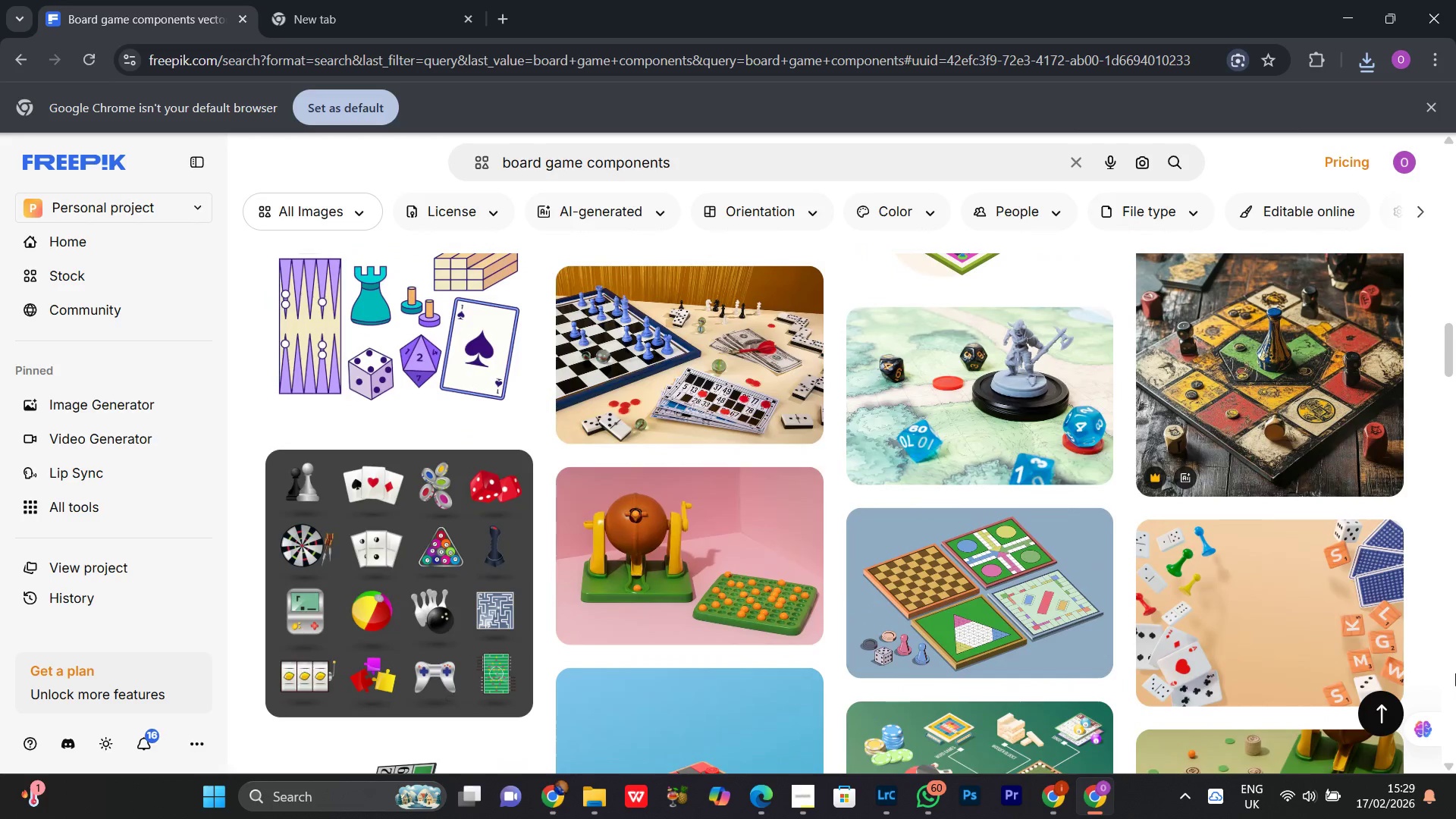 
scroll: coordinate [1455, 674], scroll_direction: up, amount: 1.0
 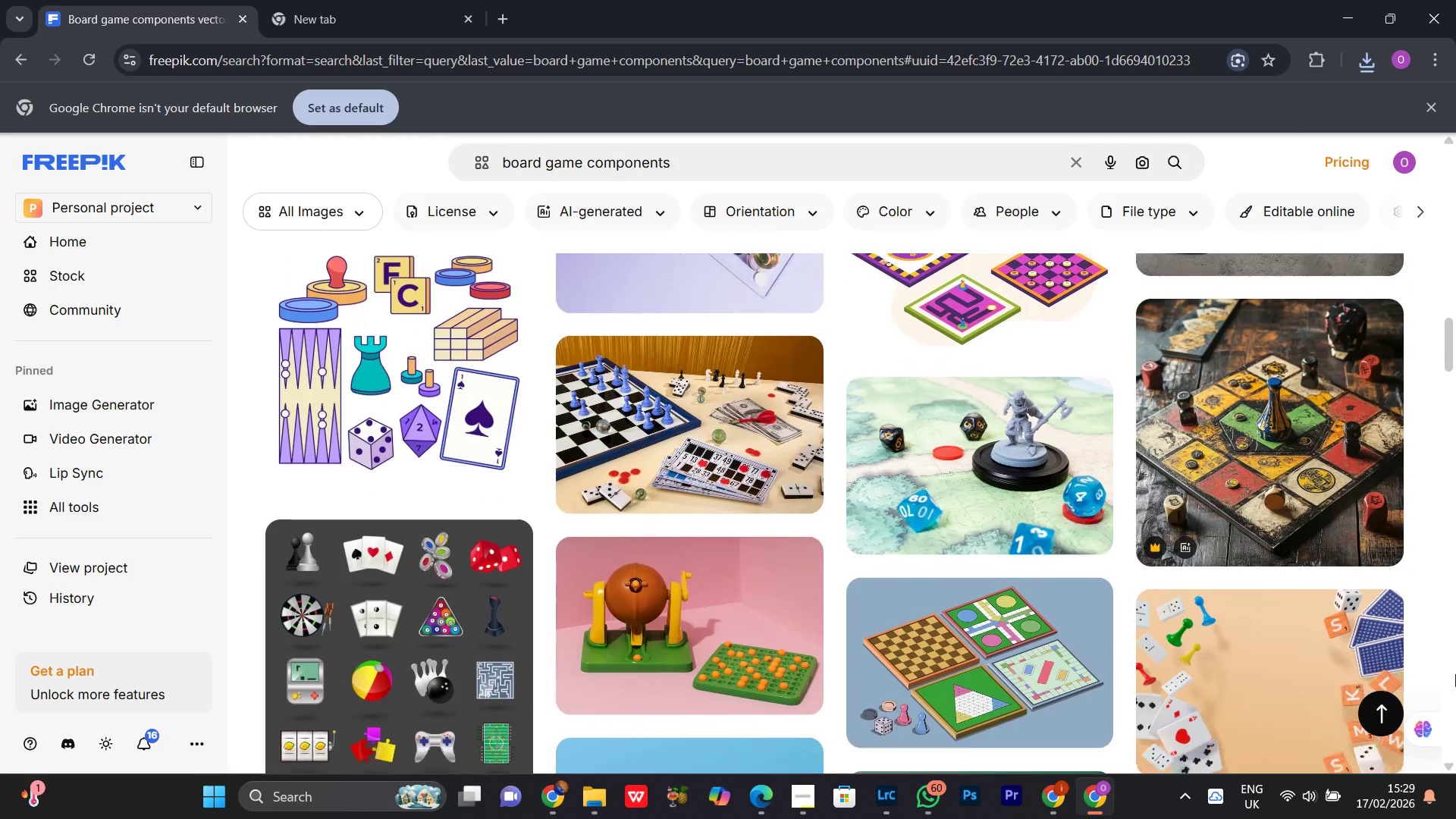 
scroll: coordinate [1455, 676], scroll_direction: down, amount: 8.0
 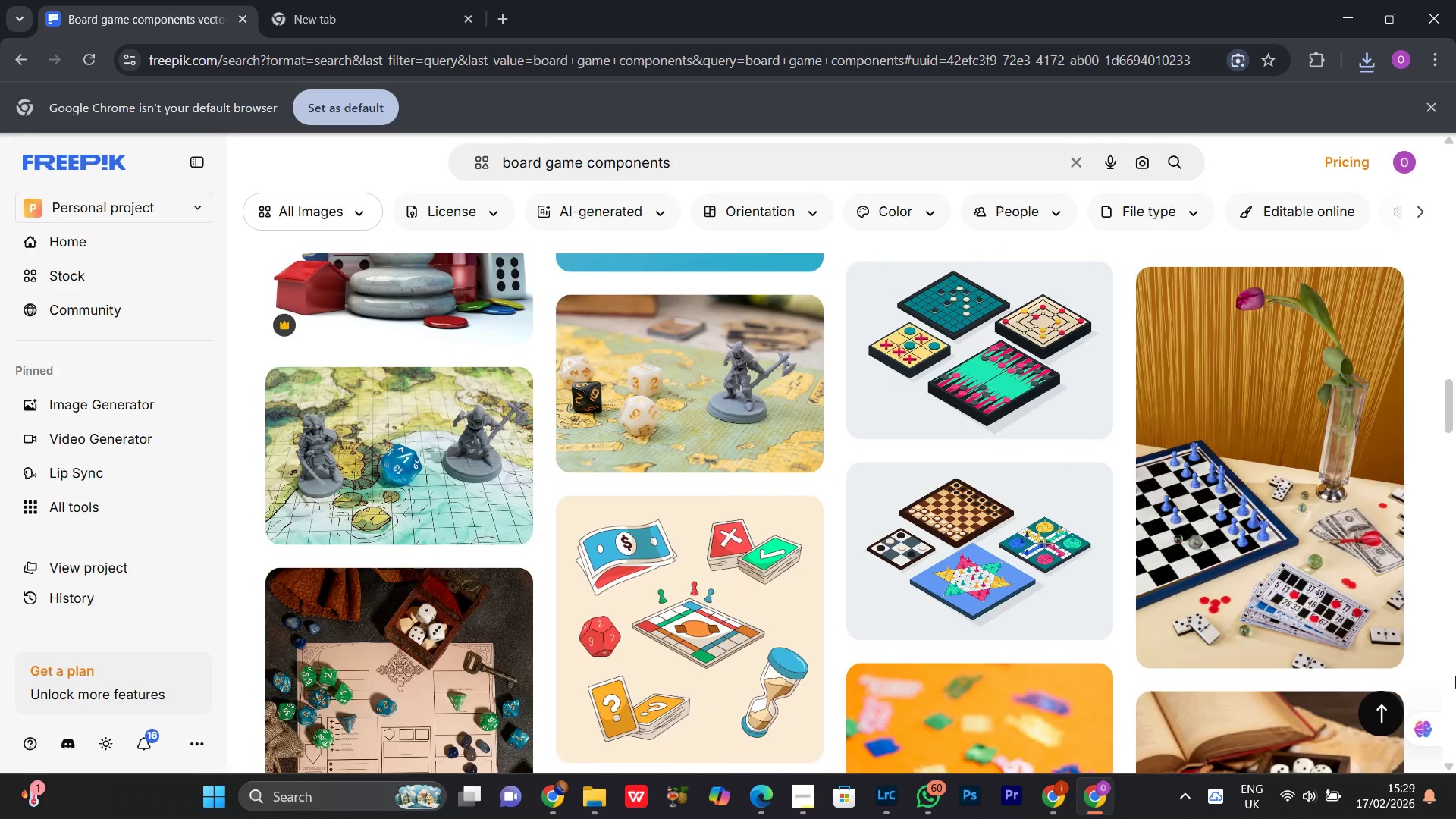 
scroll: coordinate [1455, 676], scroll_direction: none, amount: 0.0
 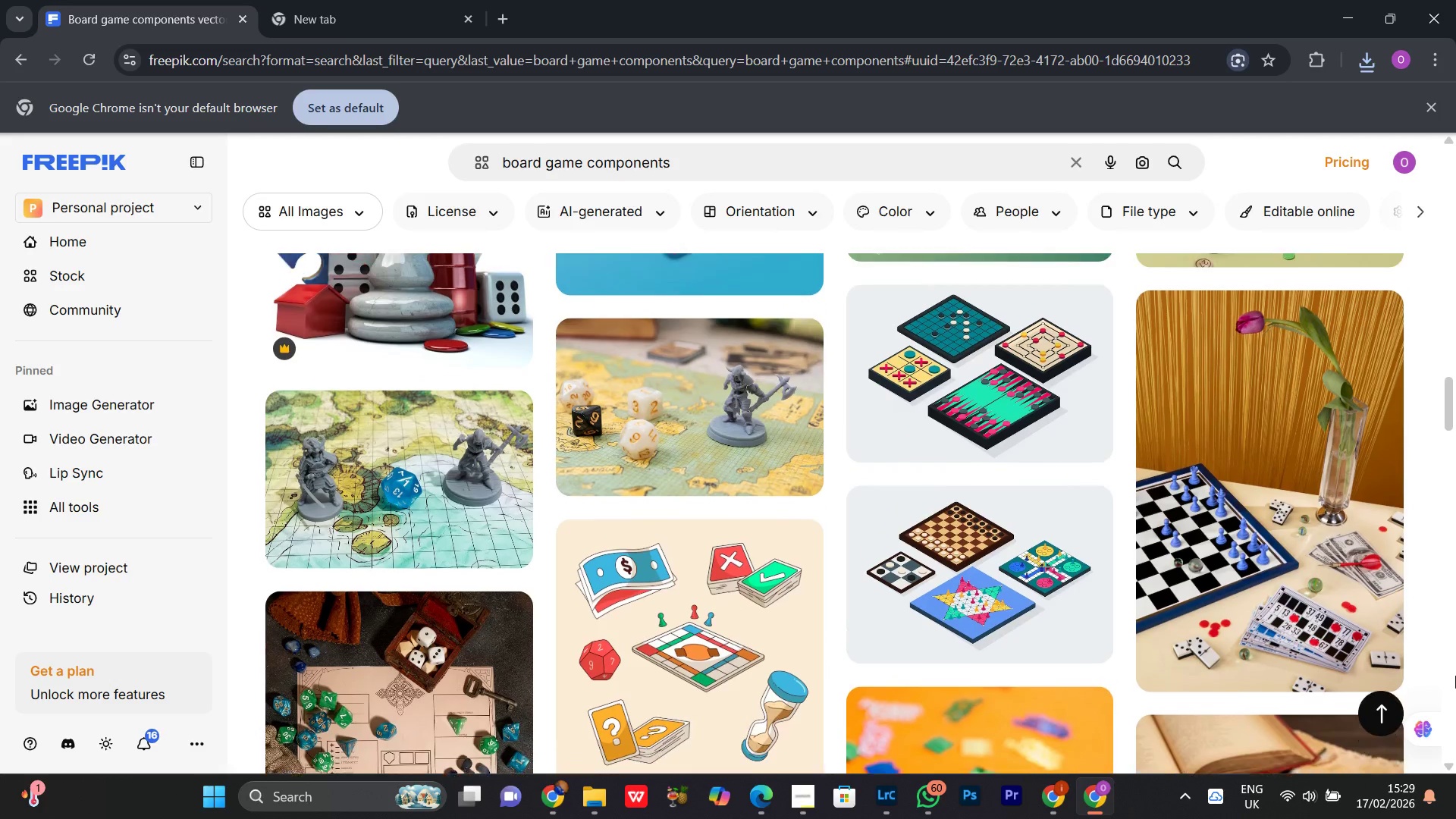 
scroll: coordinate [1455, 676], scroll_direction: up, amount: 1.0
 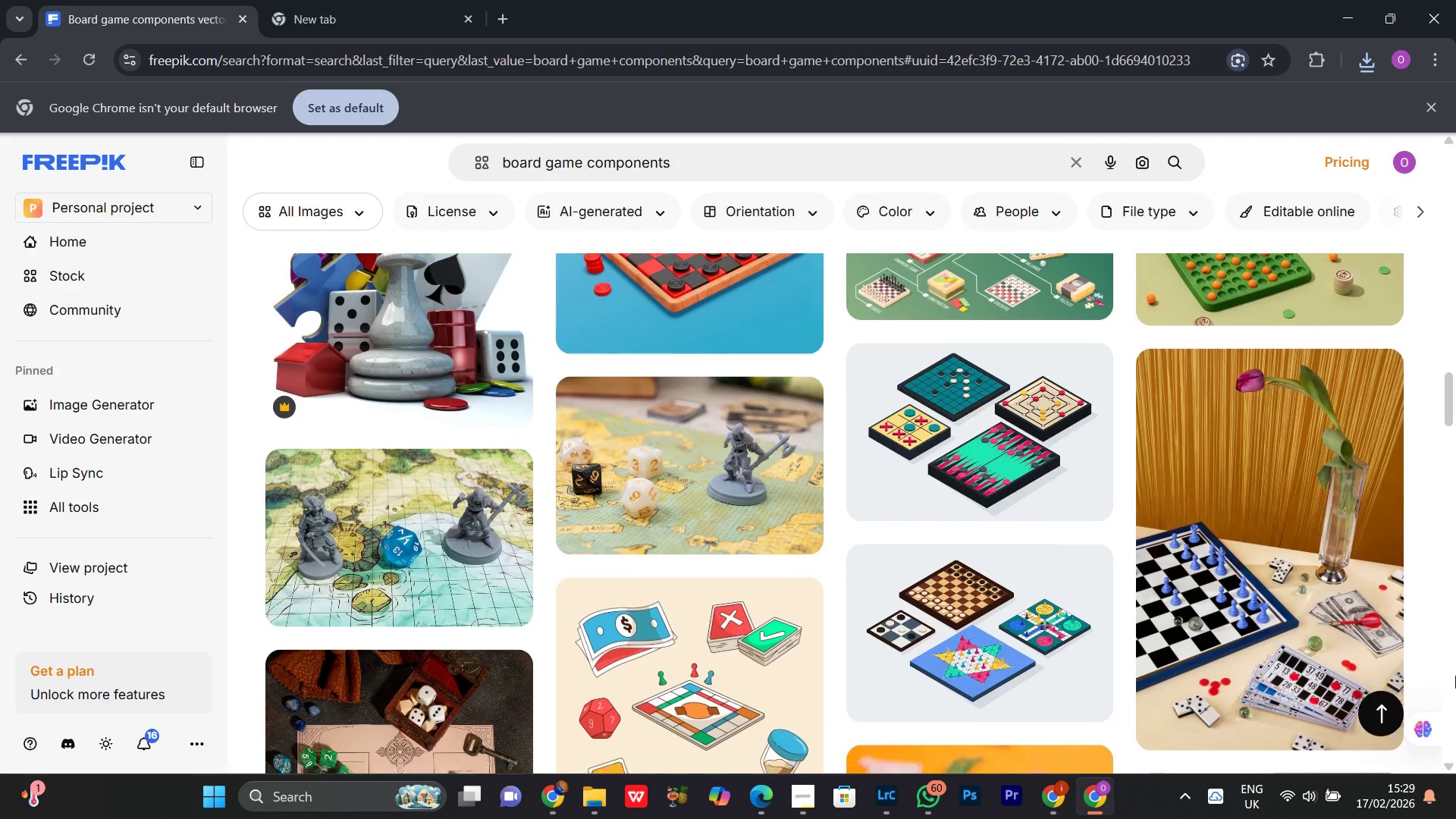 
scroll: coordinate [1455, 676], scroll_direction: down, amount: 5.0
 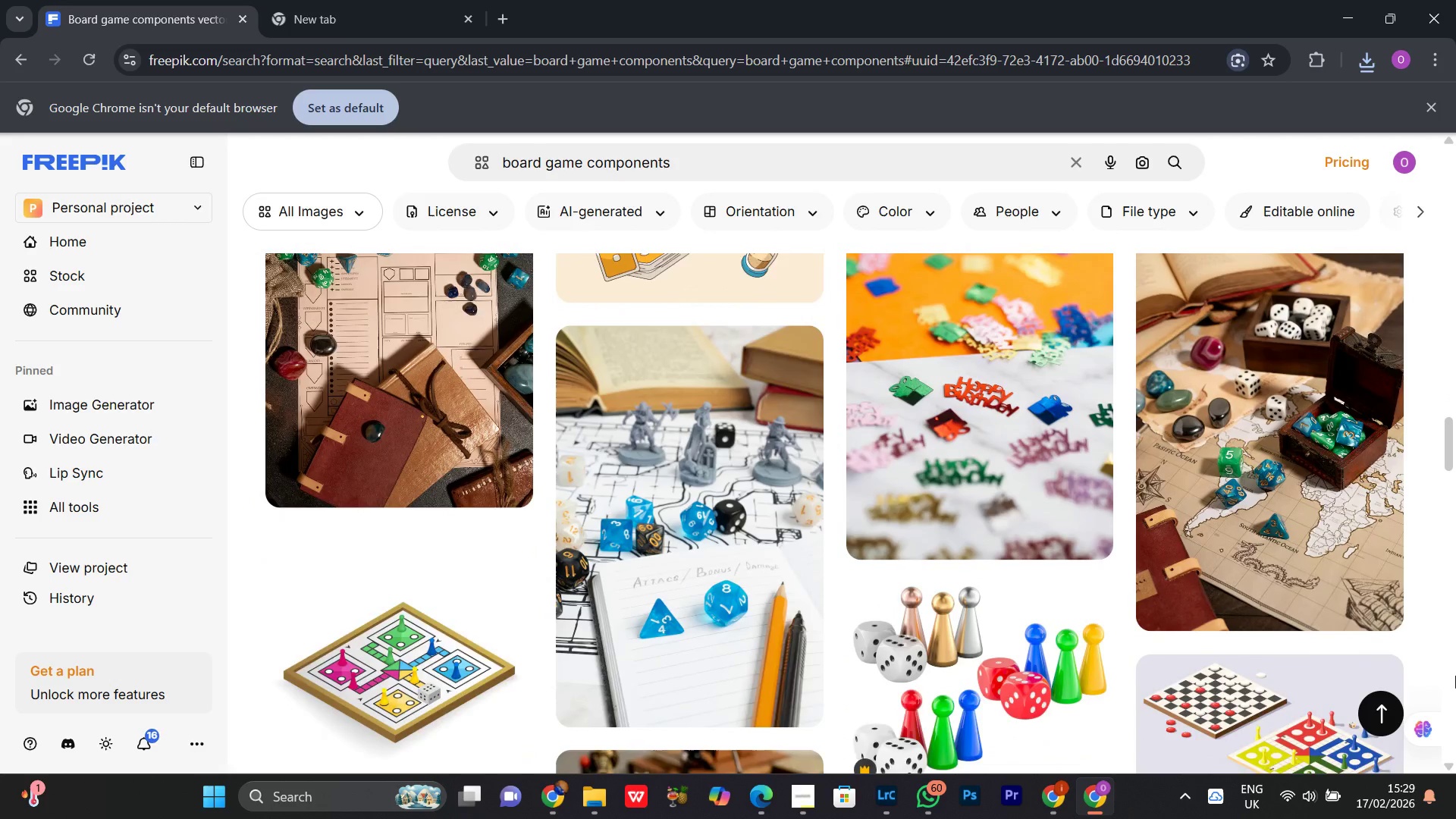 
scroll: coordinate [1455, 676], scroll_direction: up, amount: 1.0
 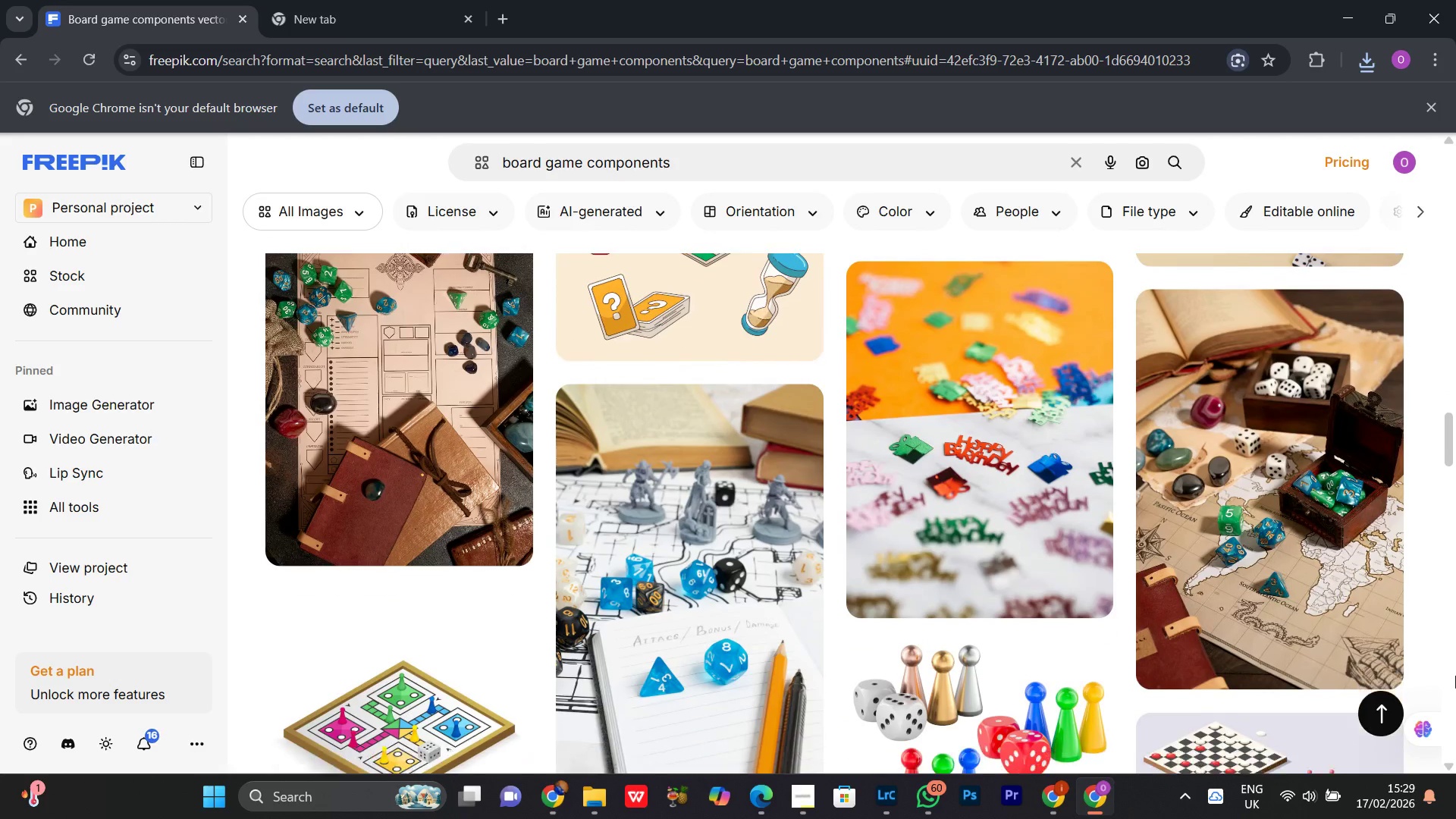 
scroll: coordinate [1455, 676], scroll_direction: down, amount: 5.0
 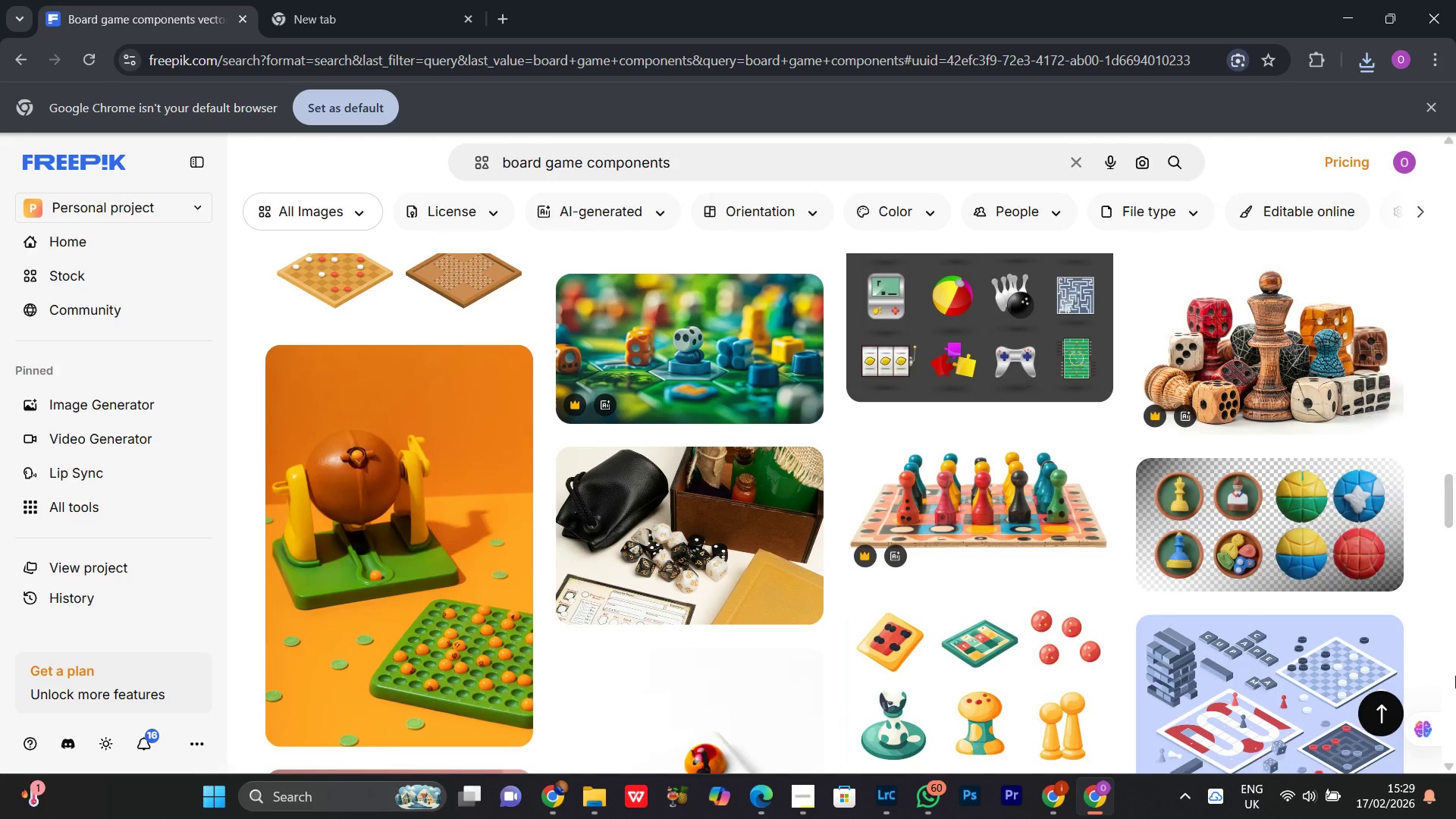 
scroll: coordinate [1455, 676], scroll_direction: up, amount: 1.0
 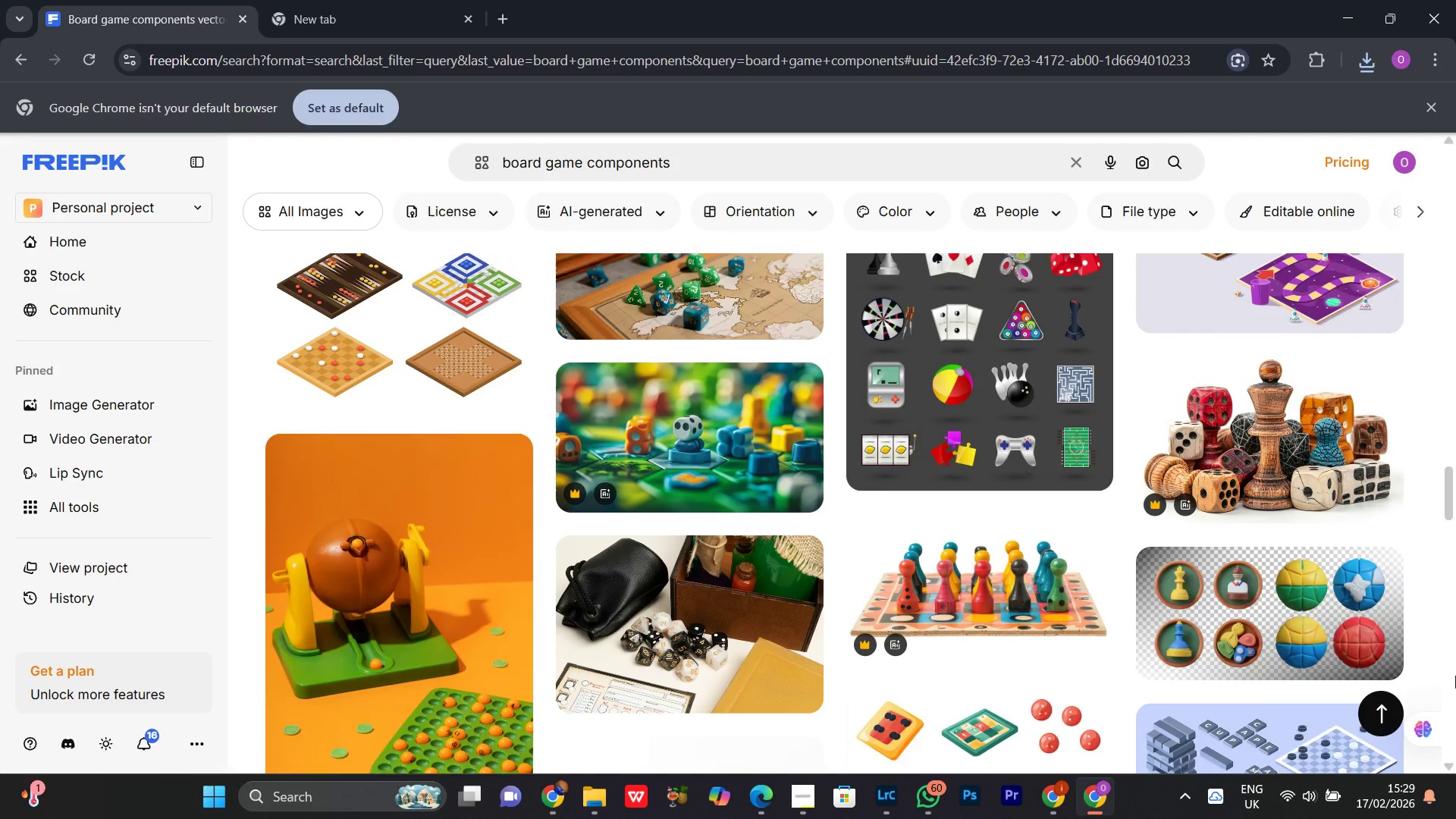 
scroll: coordinate [1455, 676], scroll_direction: down, amount: 6.0
 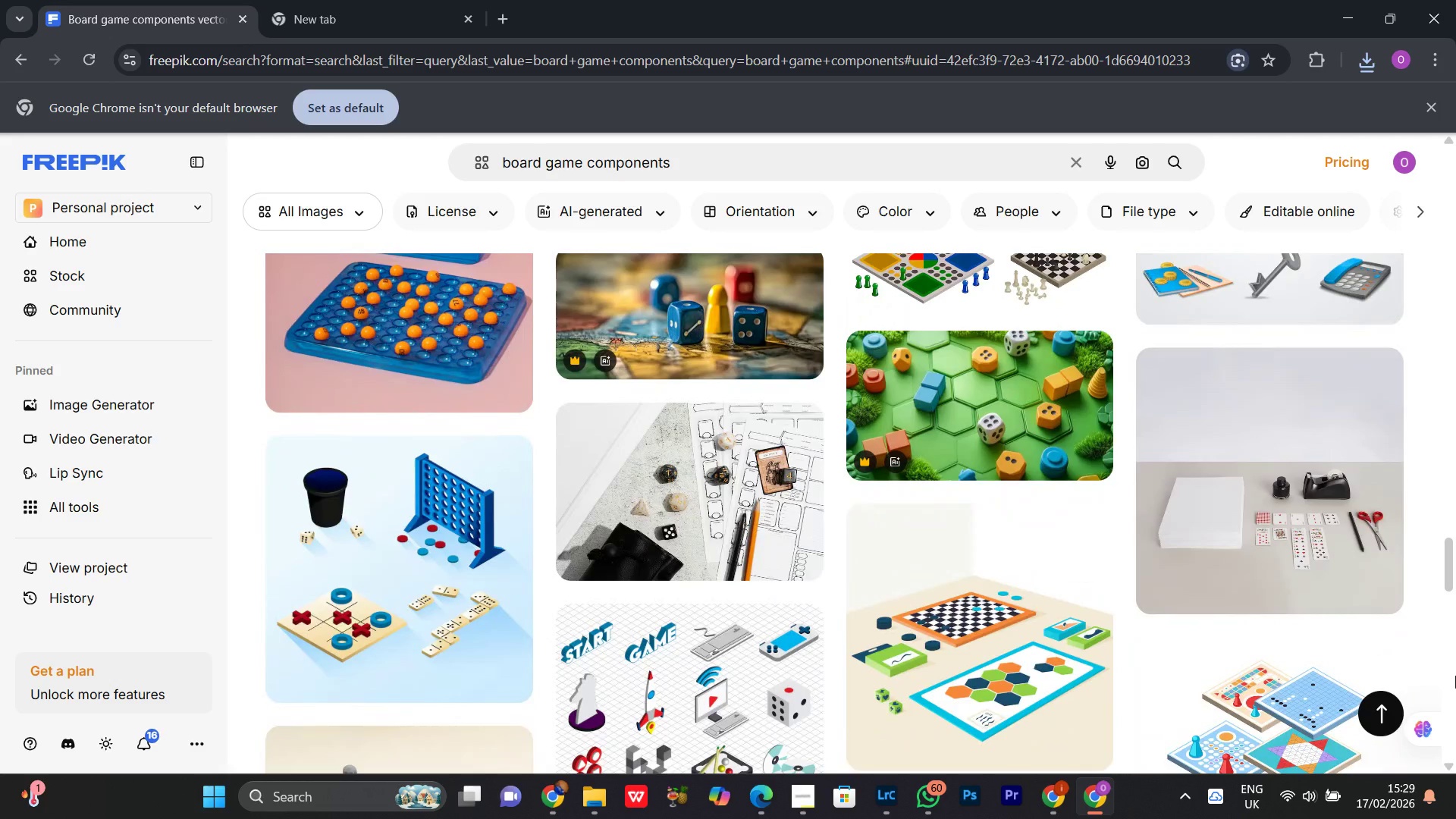 
scroll: coordinate [1455, 676], scroll_direction: up, amount: 1.0
 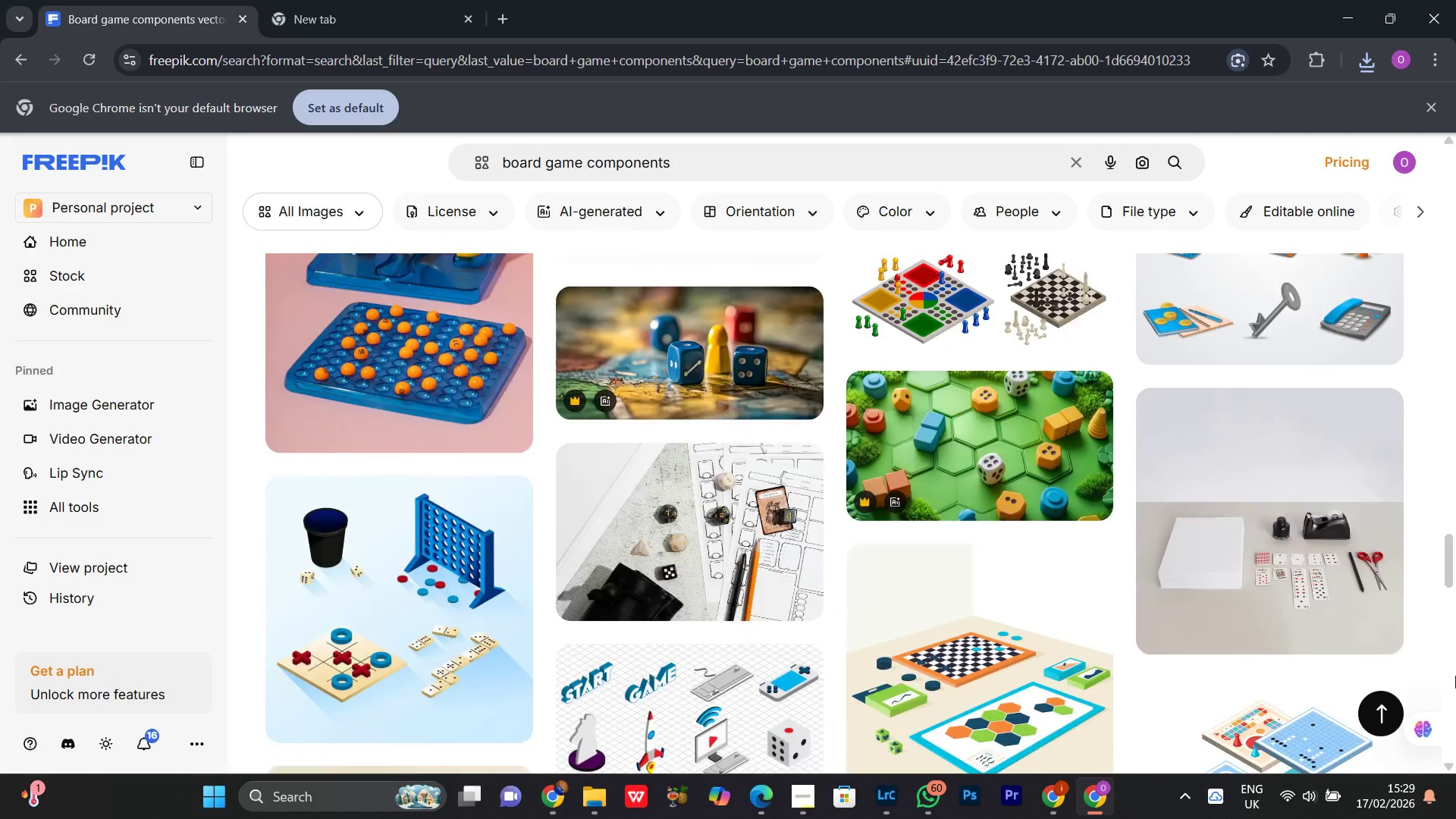 
scroll: coordinate [1455, 676], scroll_direction: down, amount: 4.0
 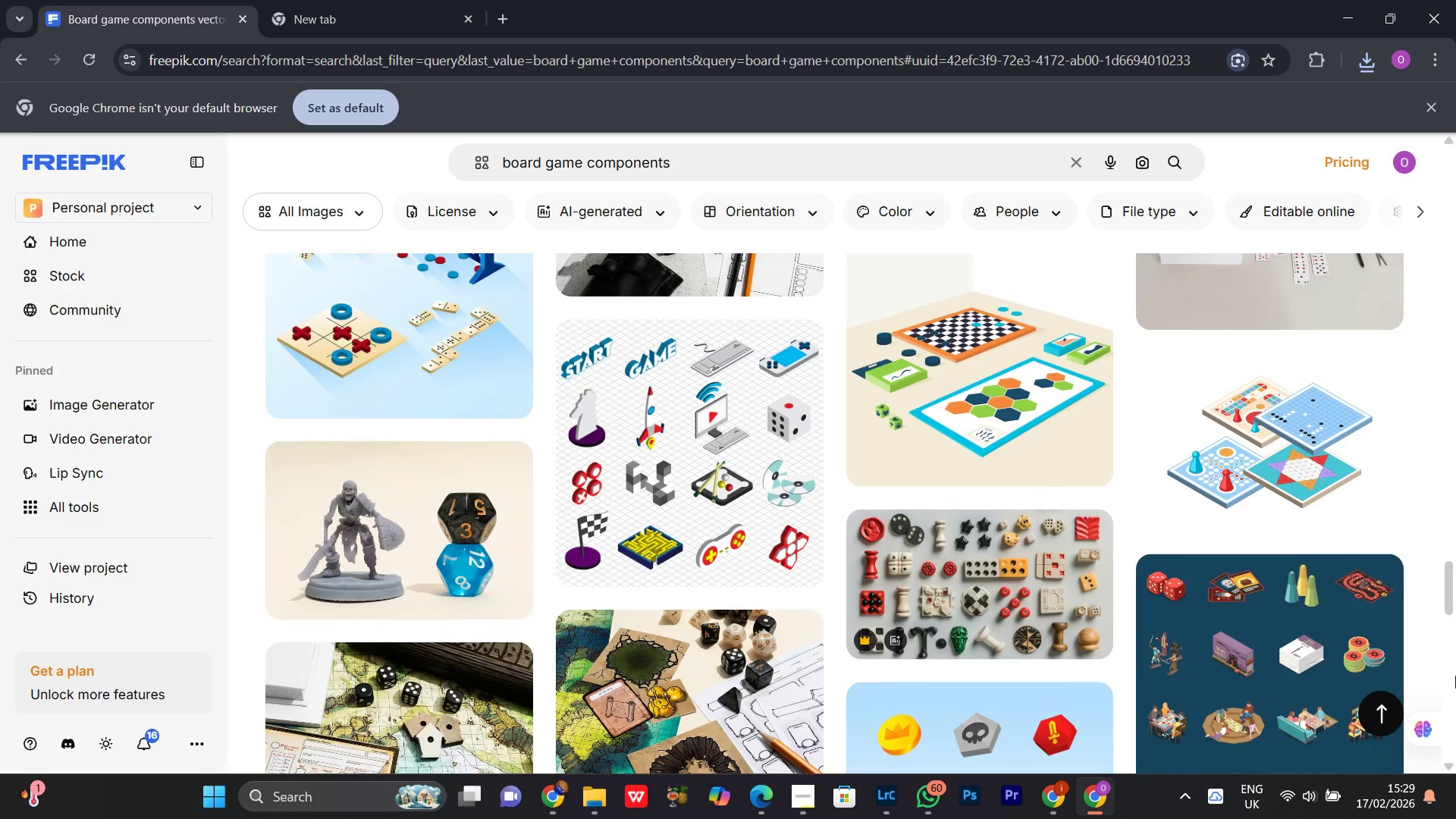 
scroll: coordinate [1455, 676], scroll_direction: up, amount: 2.0
 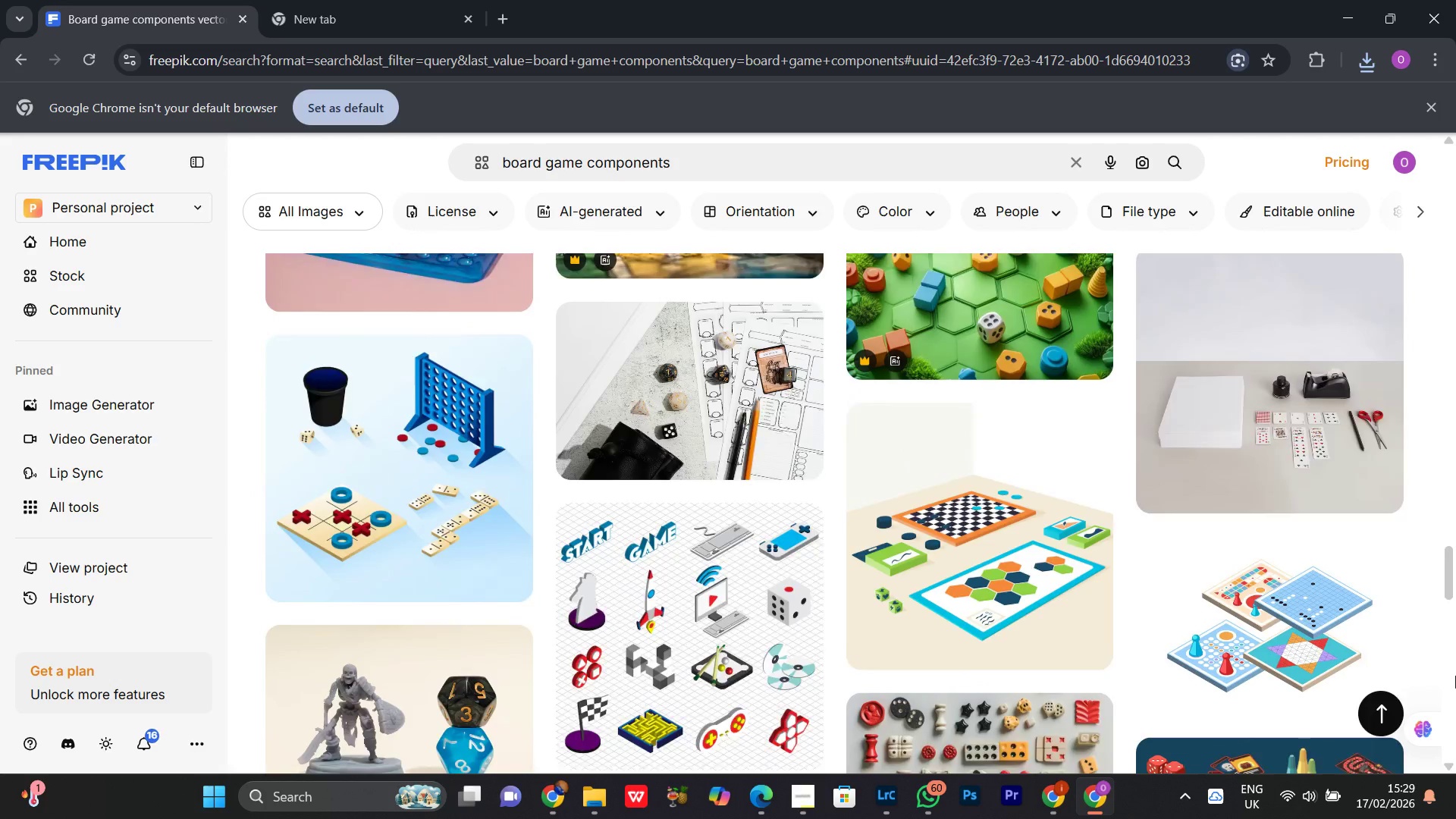 
scroll: coordinate [1455, 672], scroll_direction: down, amount: 17.0
 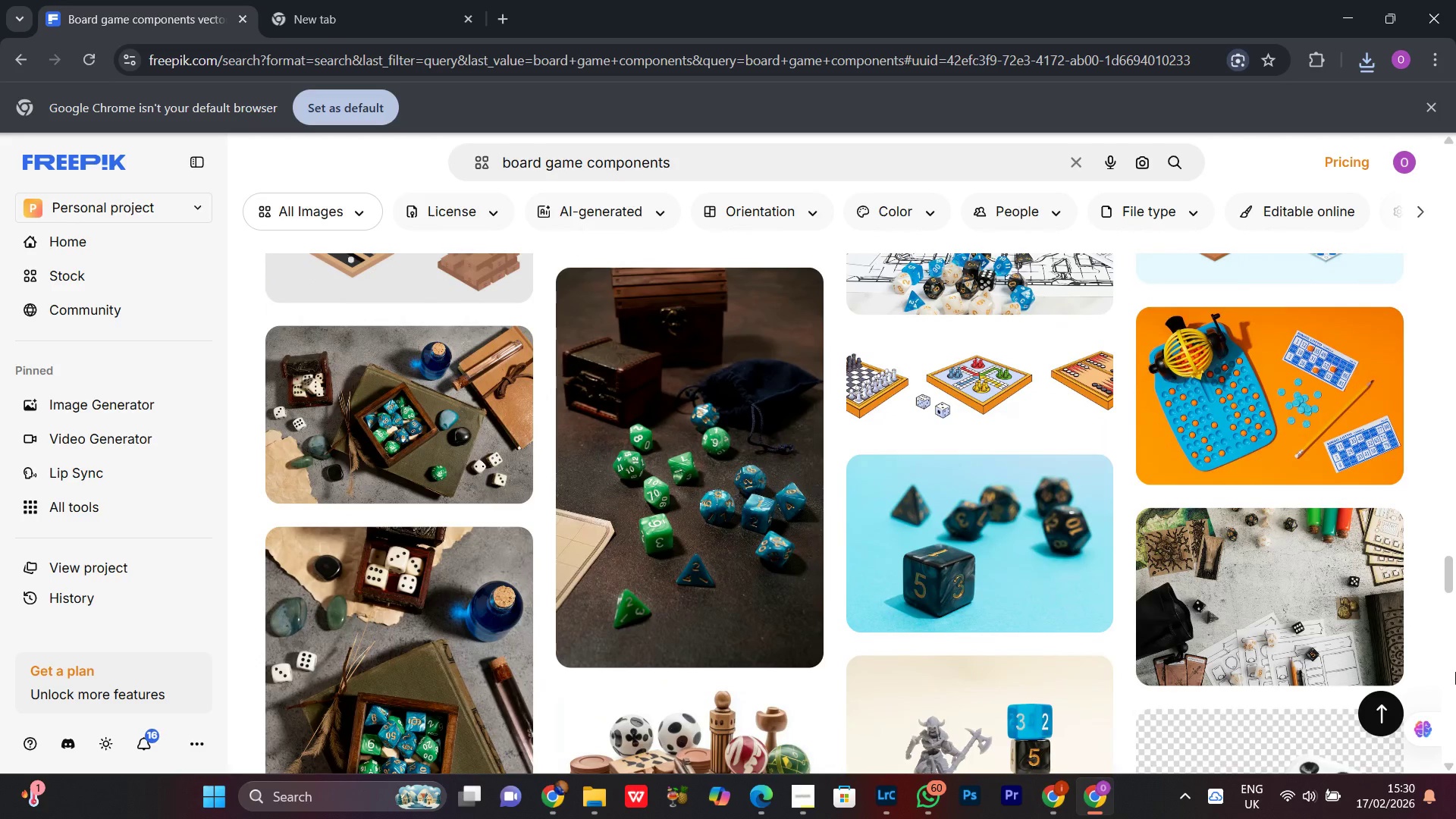 
scroll: coordinate [1455, 672], scroll_direction: down, amount: 3.0
 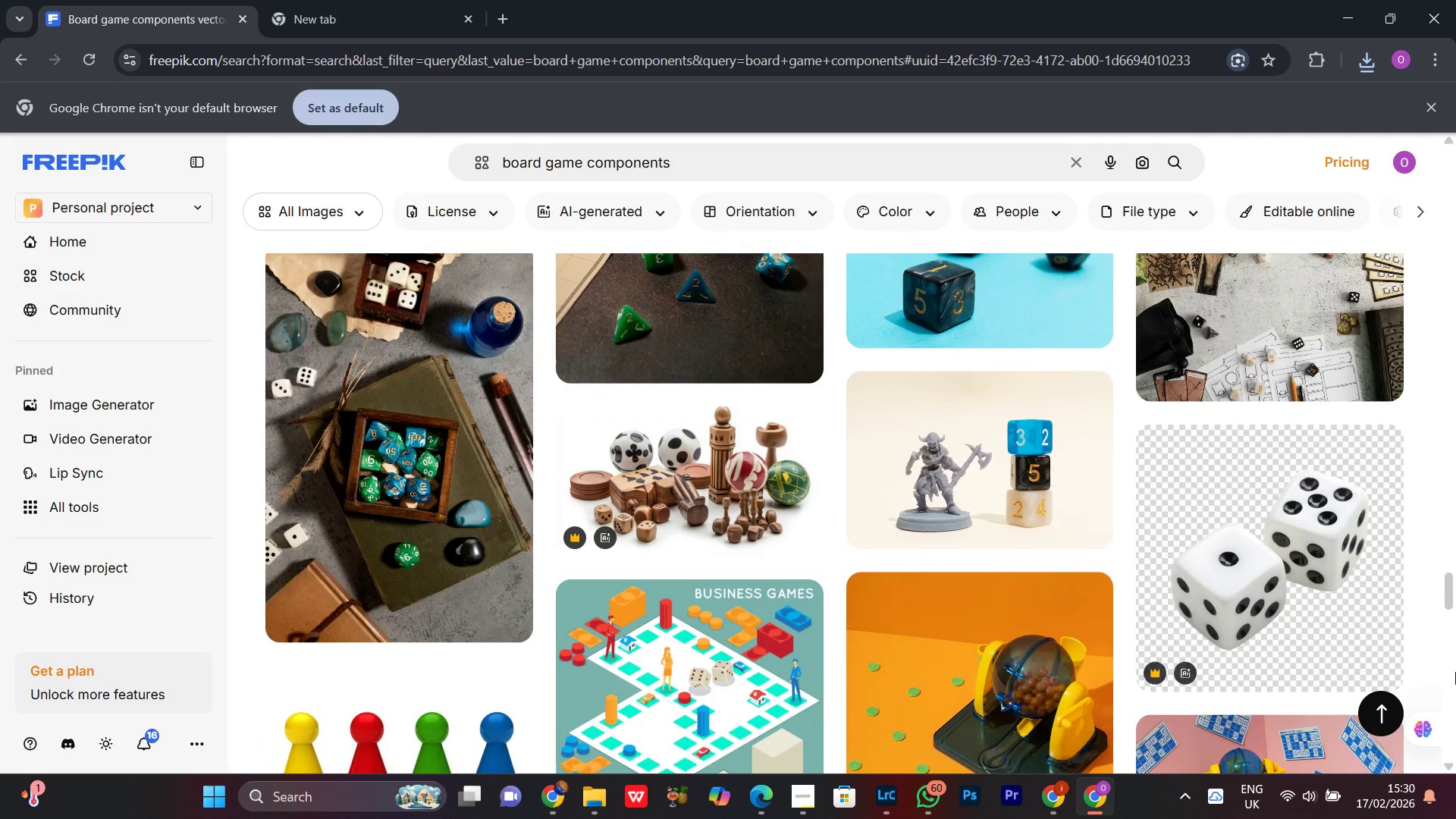 
scroll: coordinate [1455, 672], scroll_direction: up, amount: 1.0
 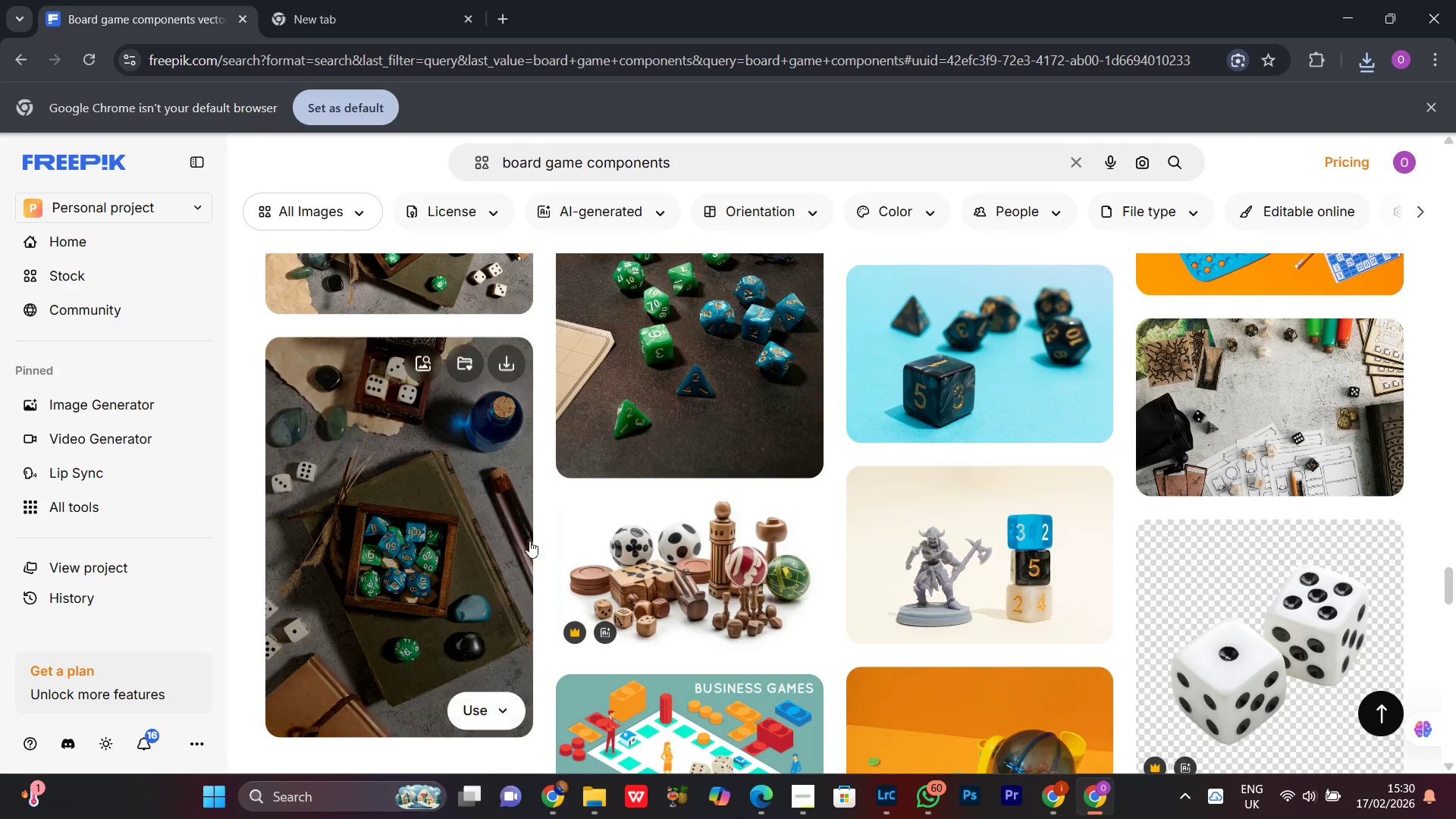 
left_click([511, 369])
 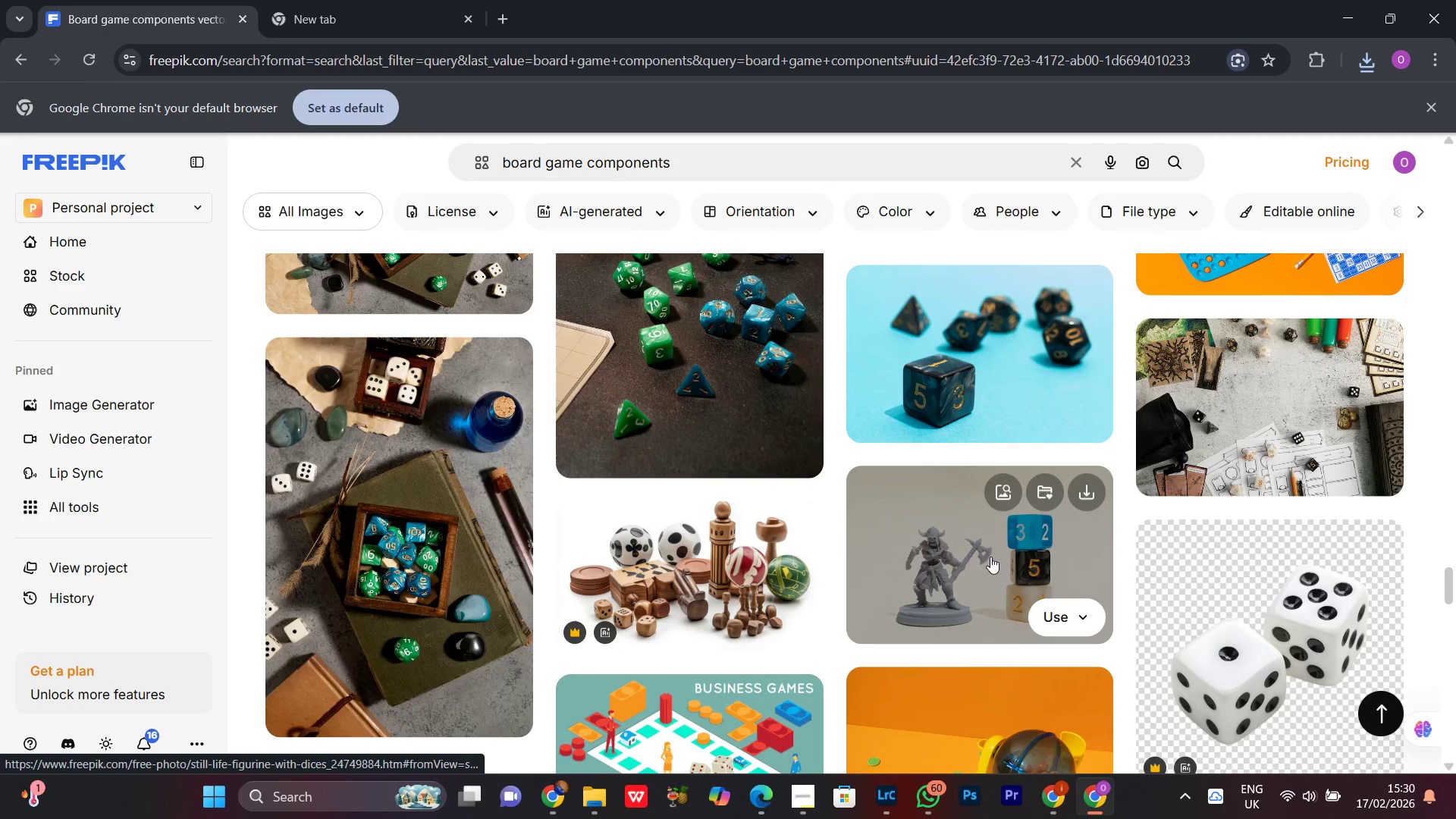 
scroll: coordinate [1217, 521], scroll_direction: down, amount: 6.0
 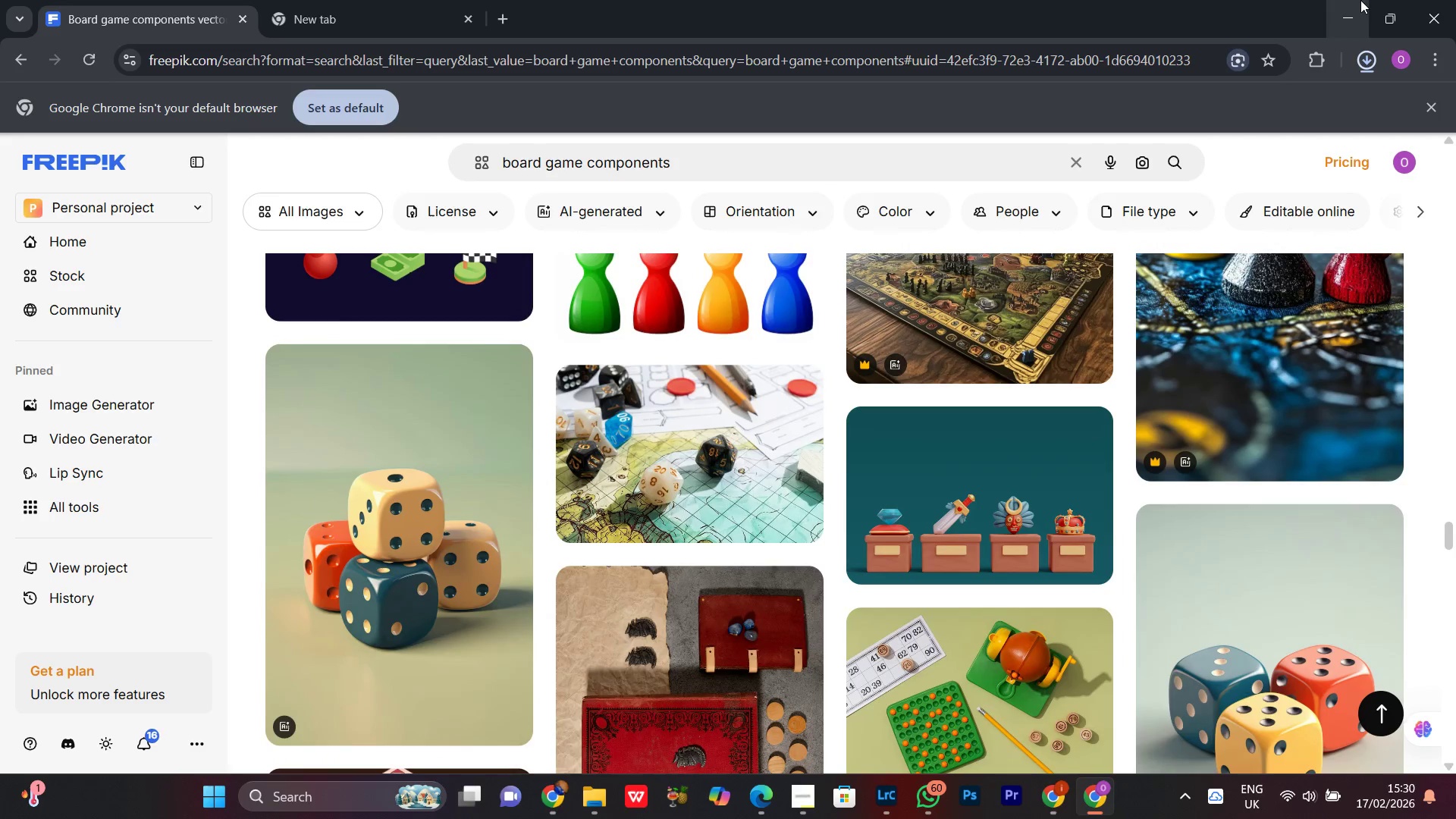 
left_click([1360, 0])
 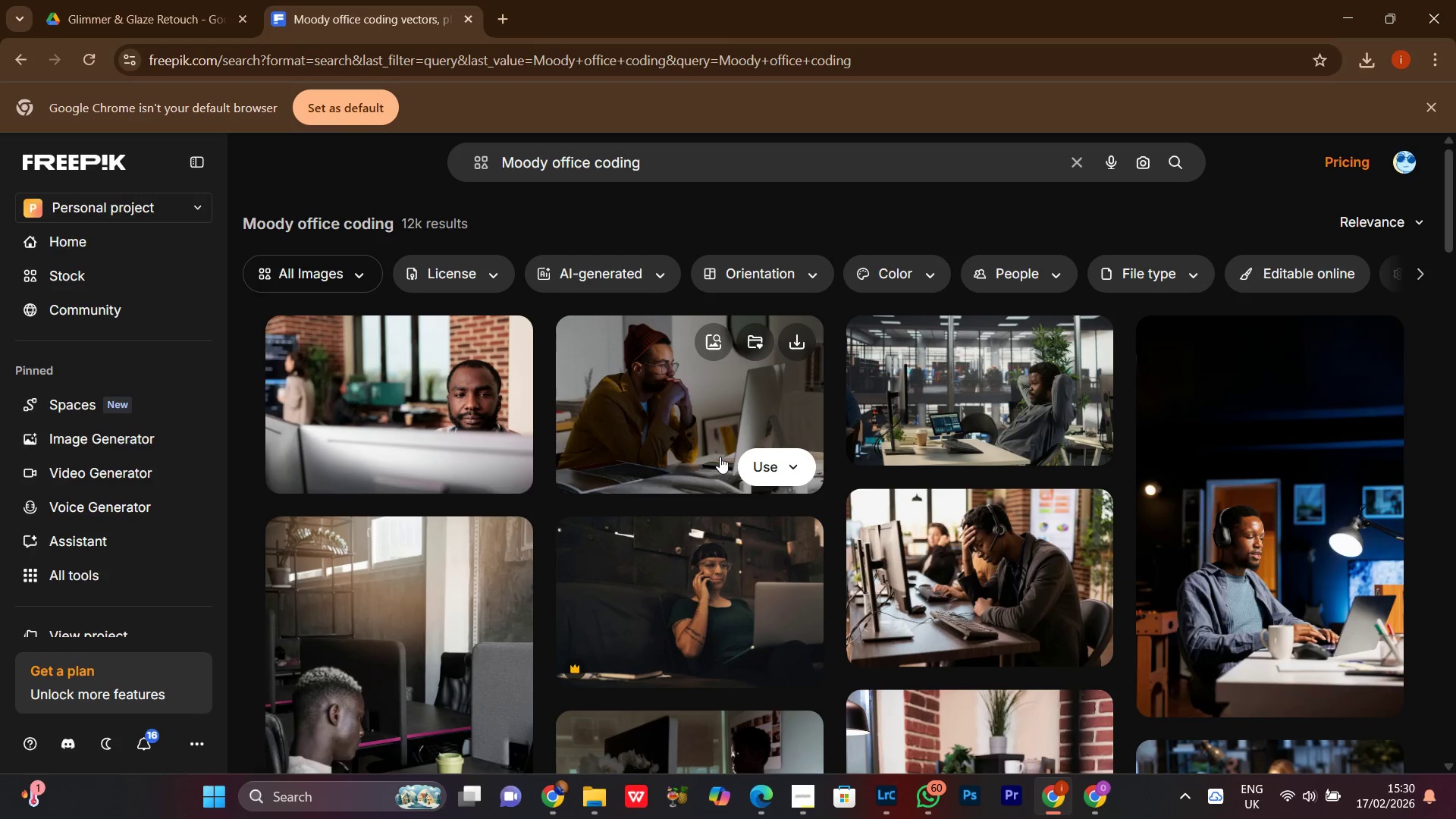 
scroll: coordinate [790, 499], scroll_direction: down, amount: 20.0
 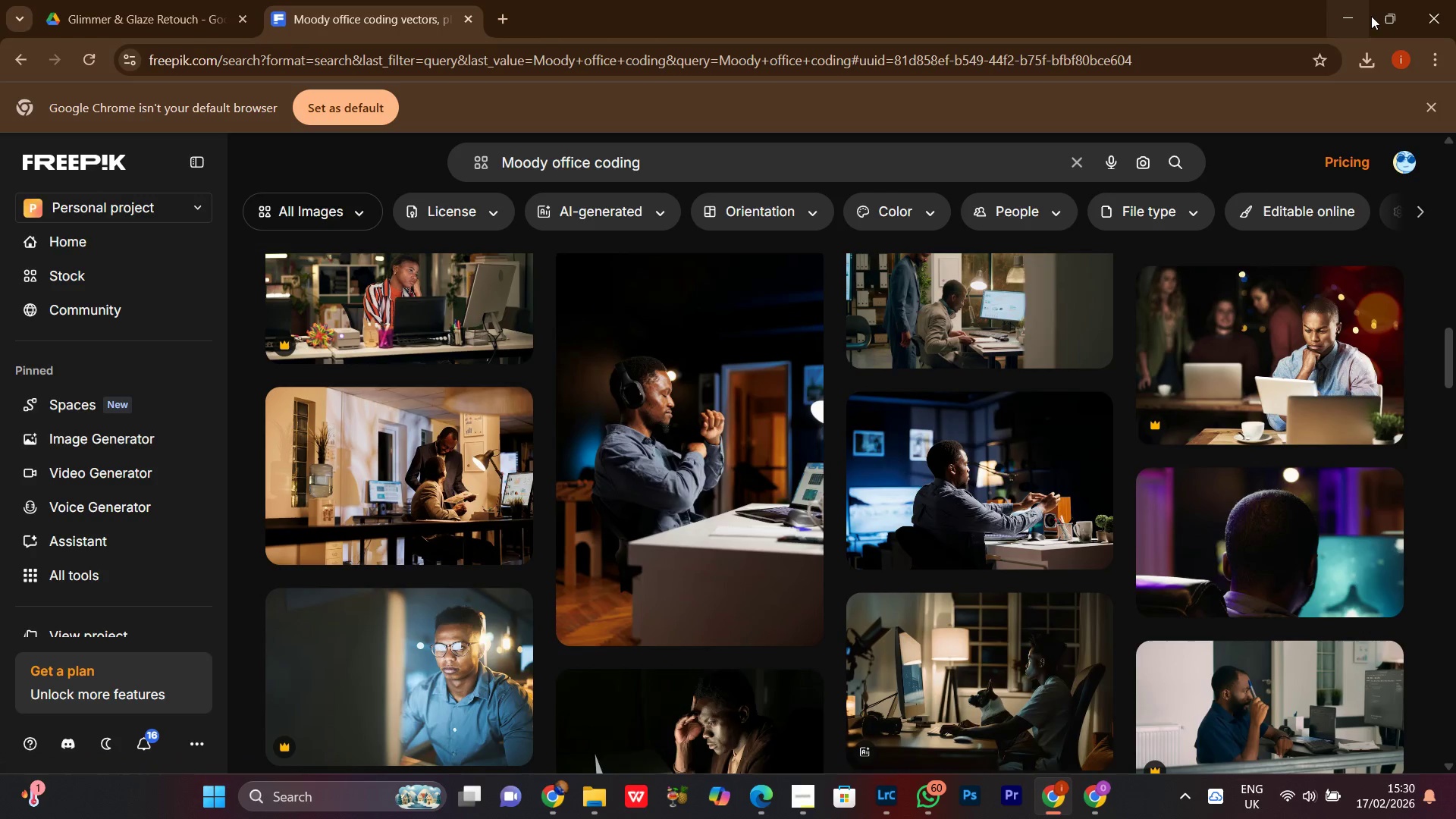 
left_click([1371, 14])
 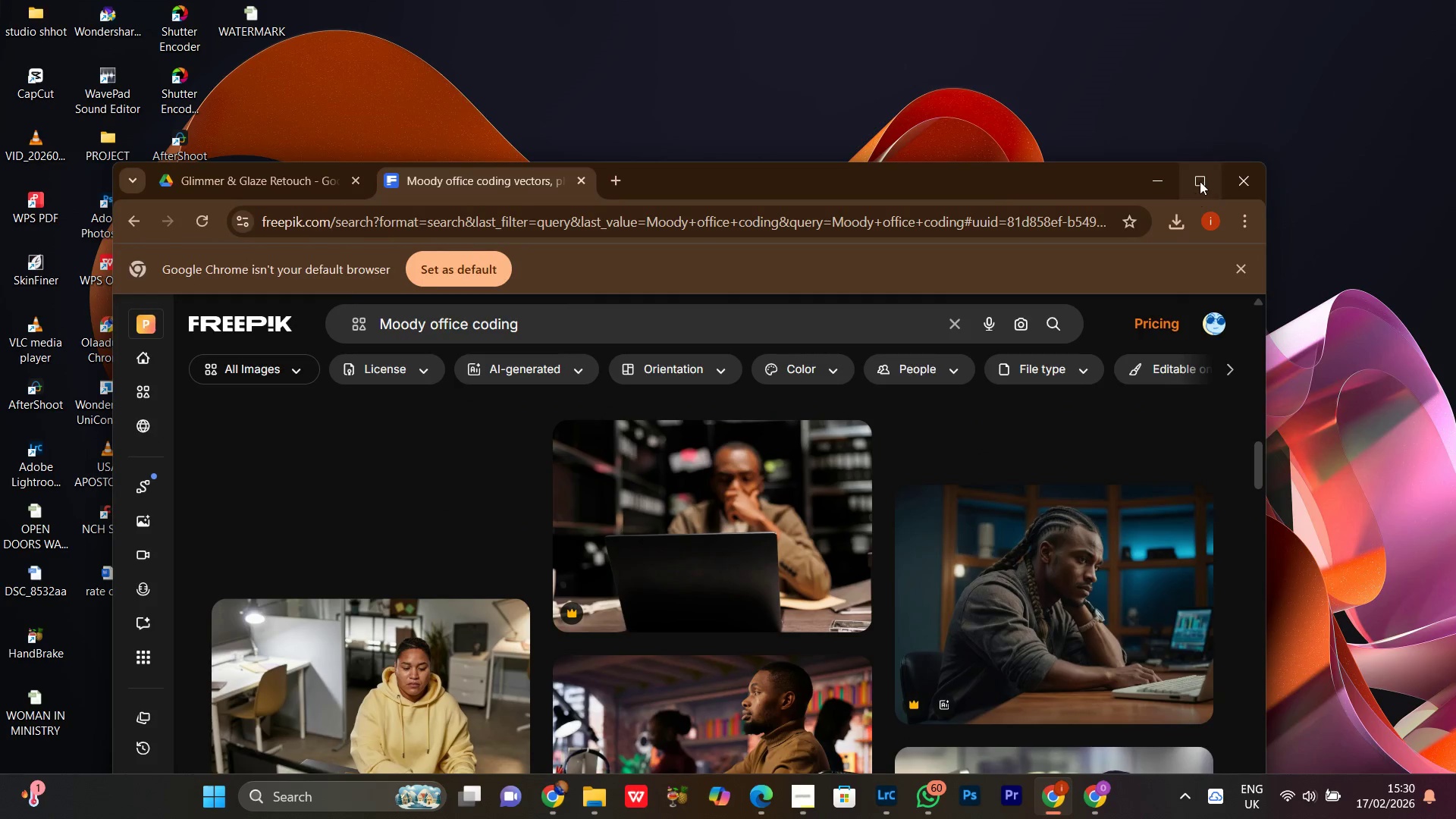 
left_click([1200, 180])
 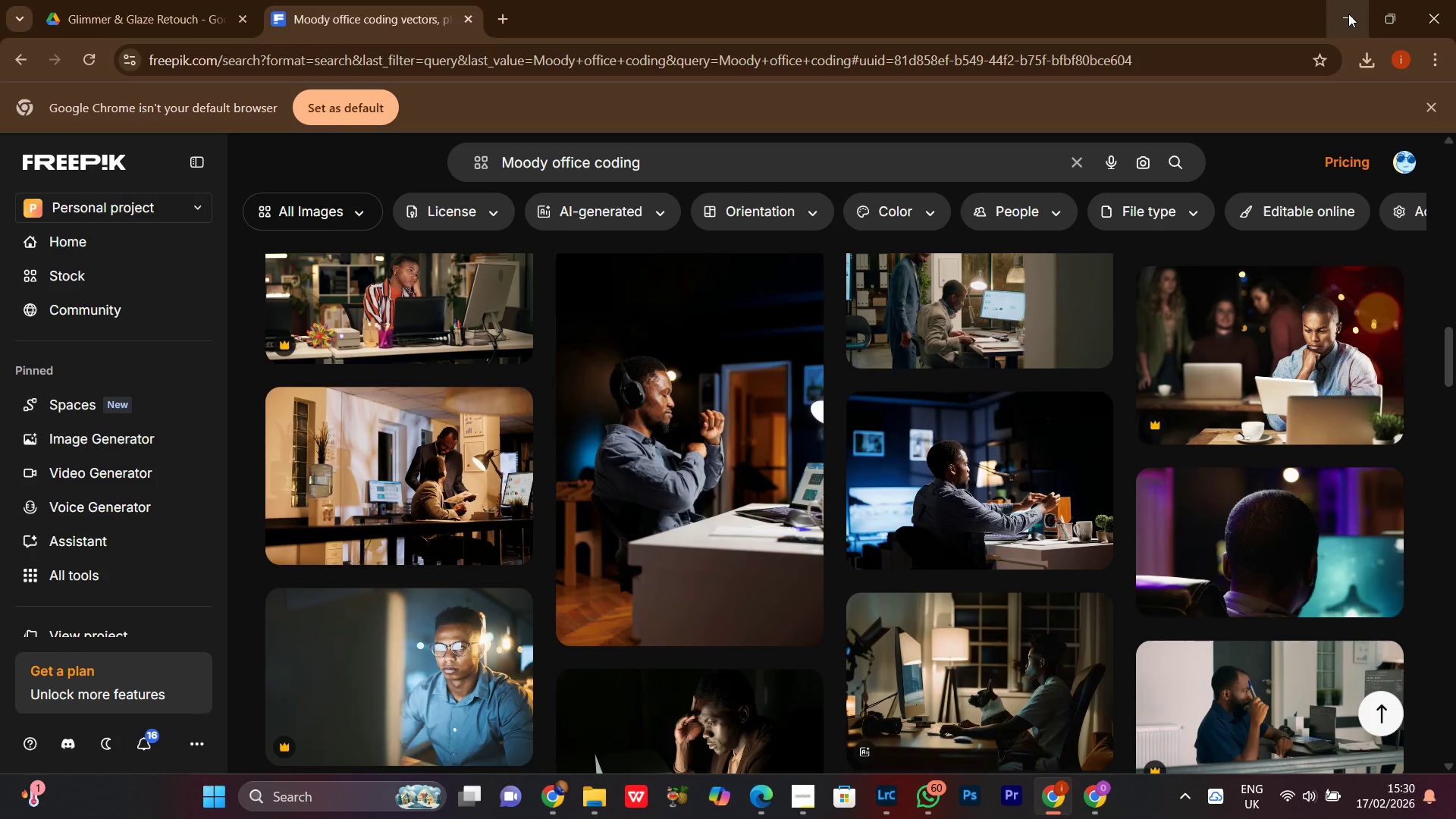 
left_click([1348, 14])
 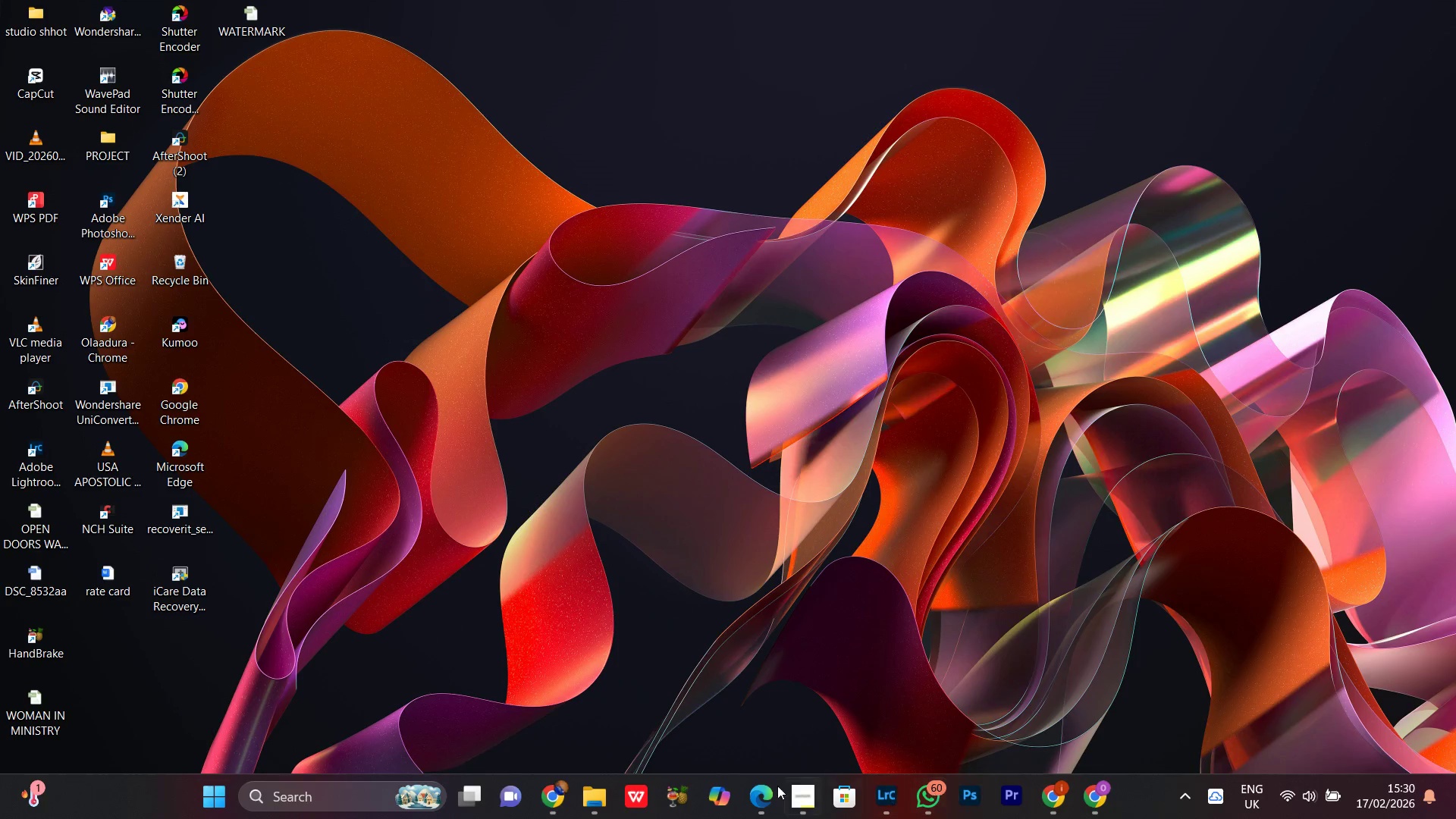 
left_click([539, 801])
 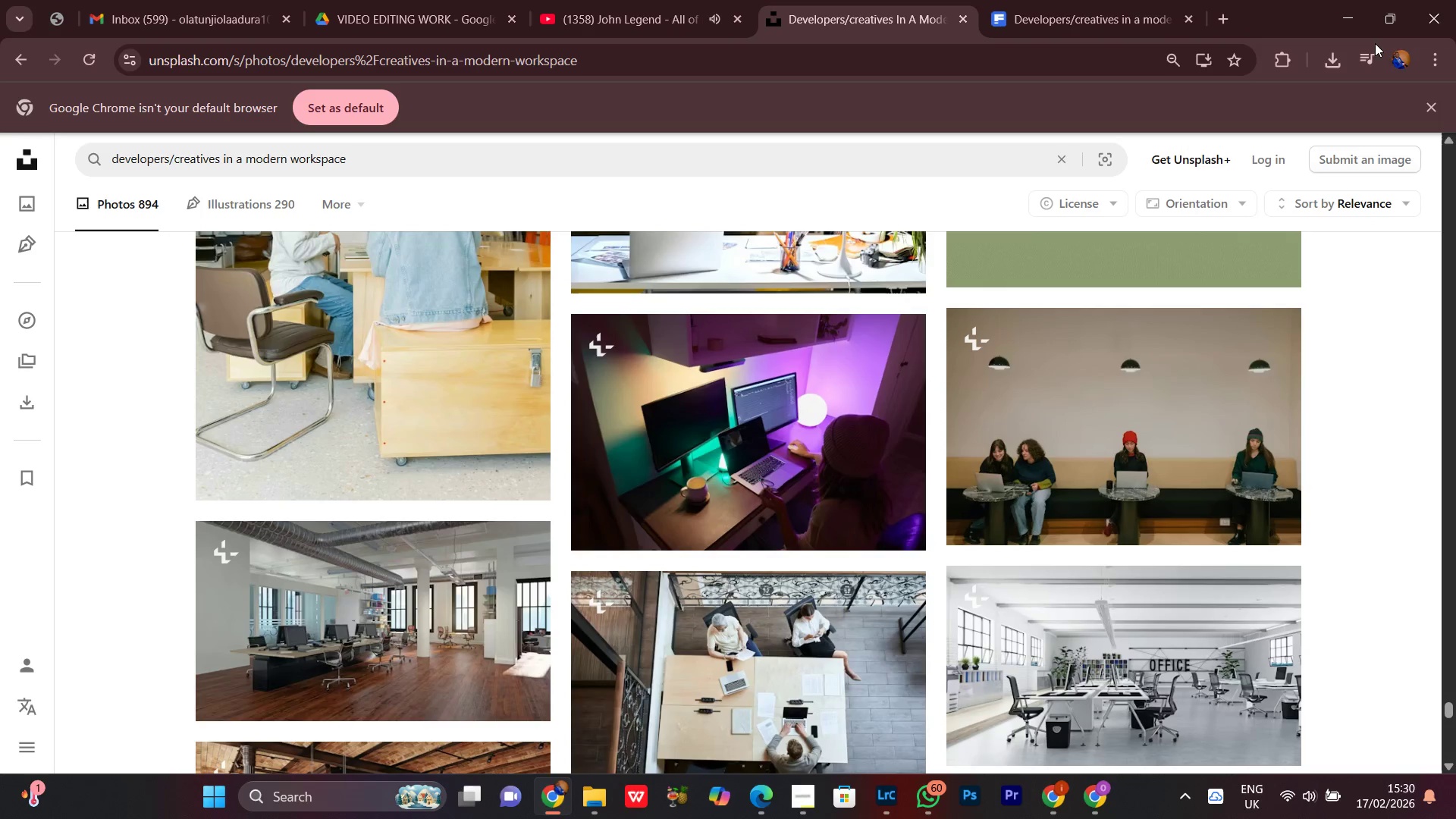 
left_click([1399, 58])
 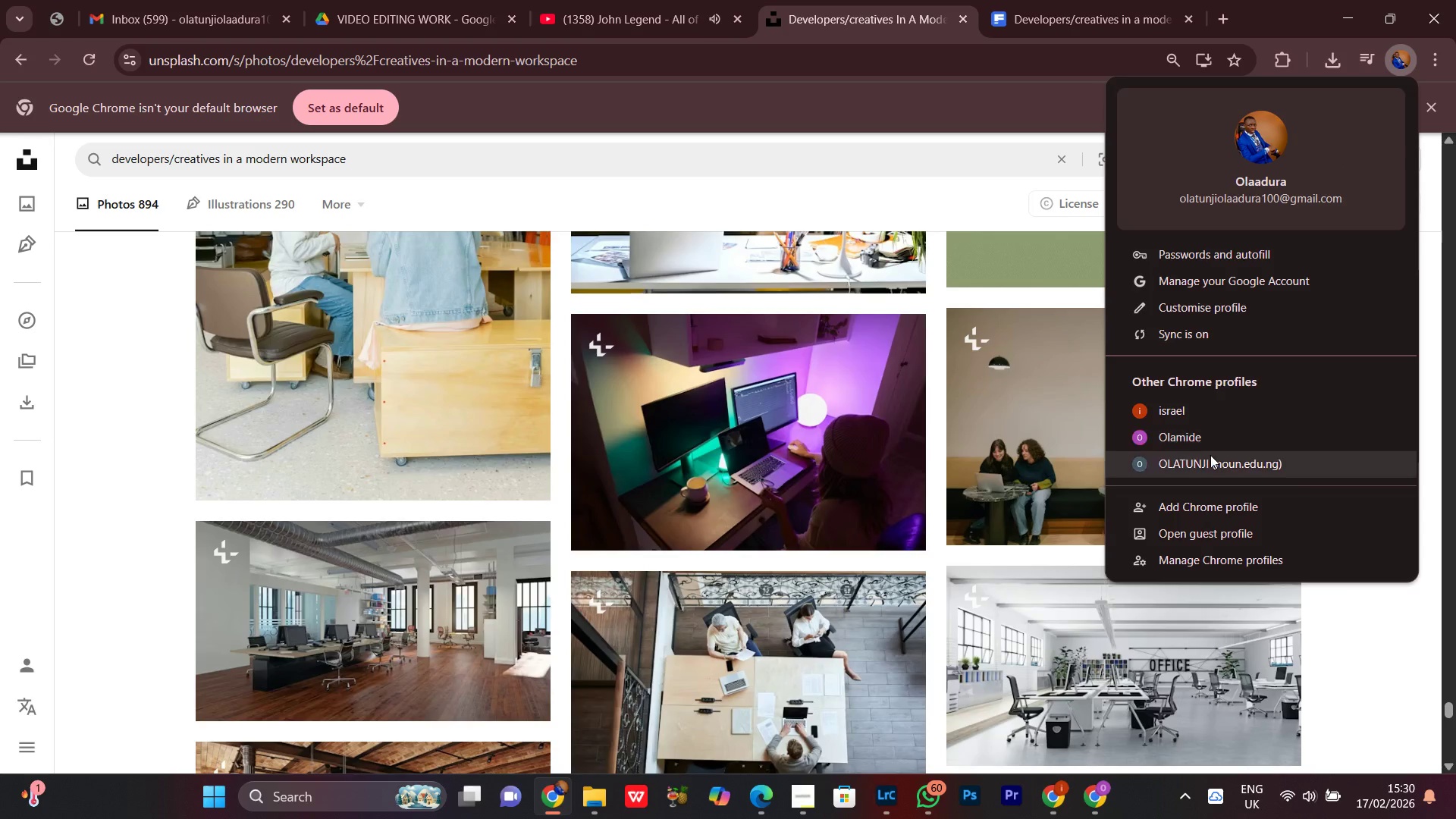 
left_click([1199, 466])
 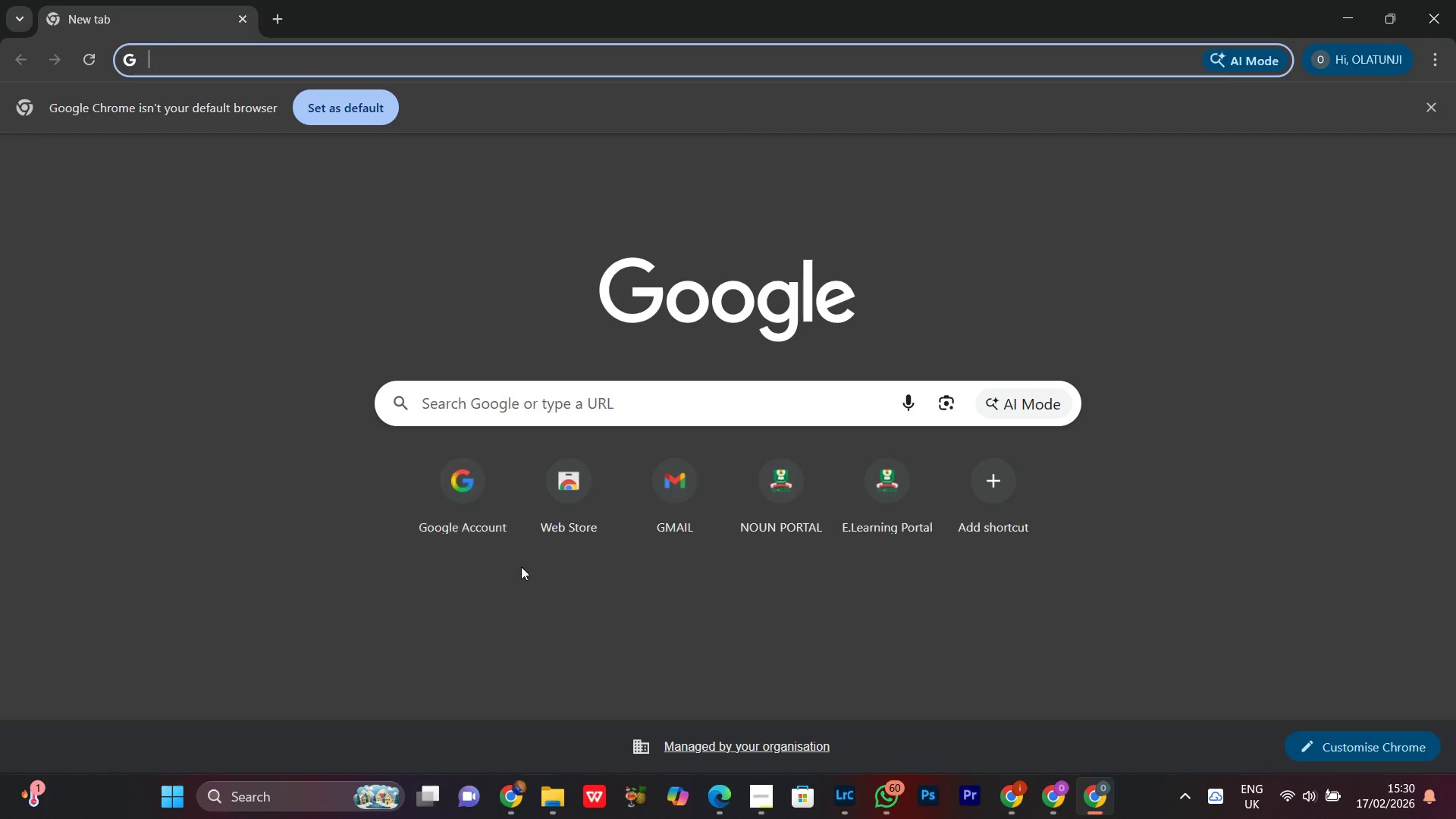 
left_click([691, 497])
 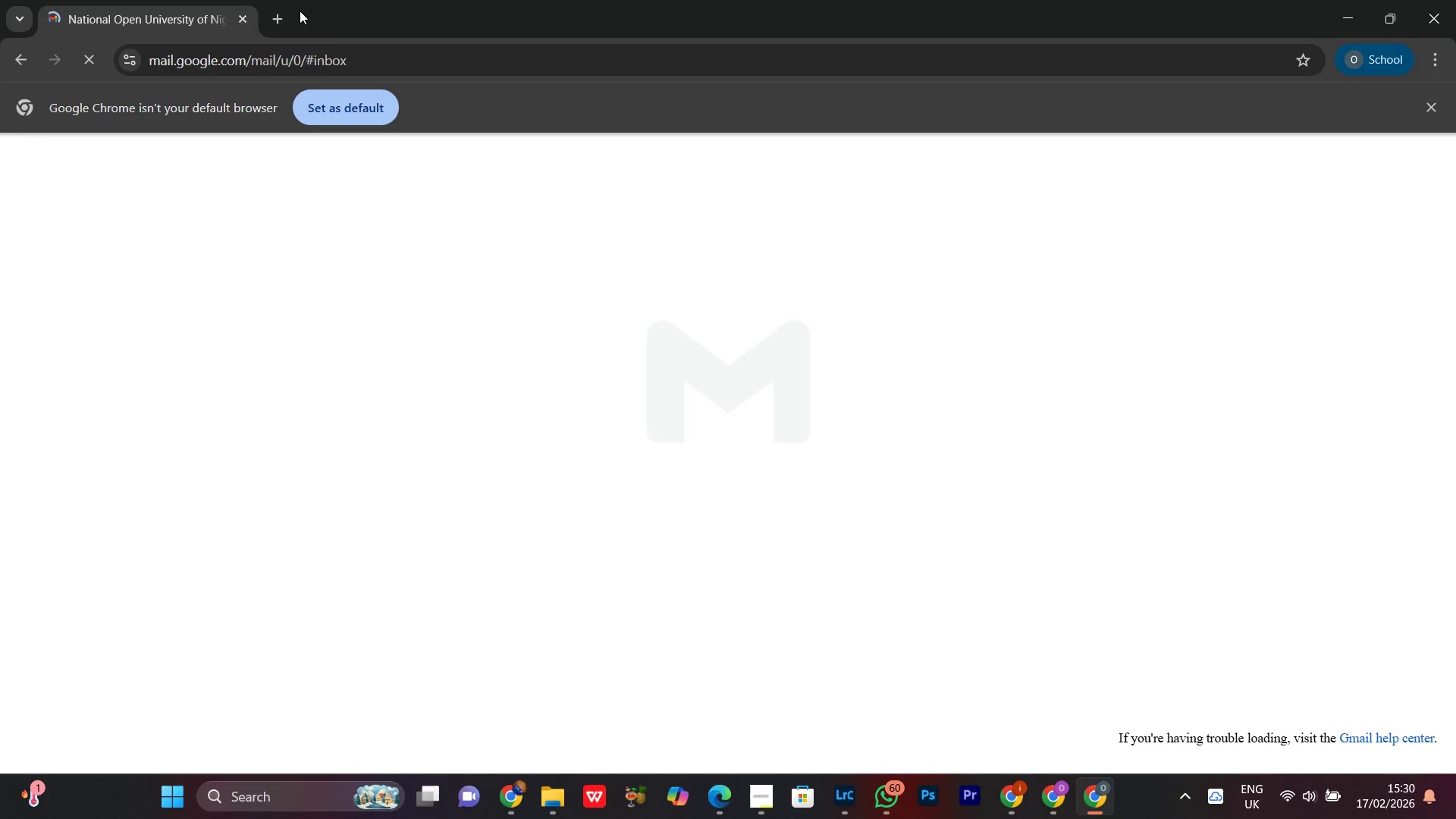 
left_click([278, 14])
 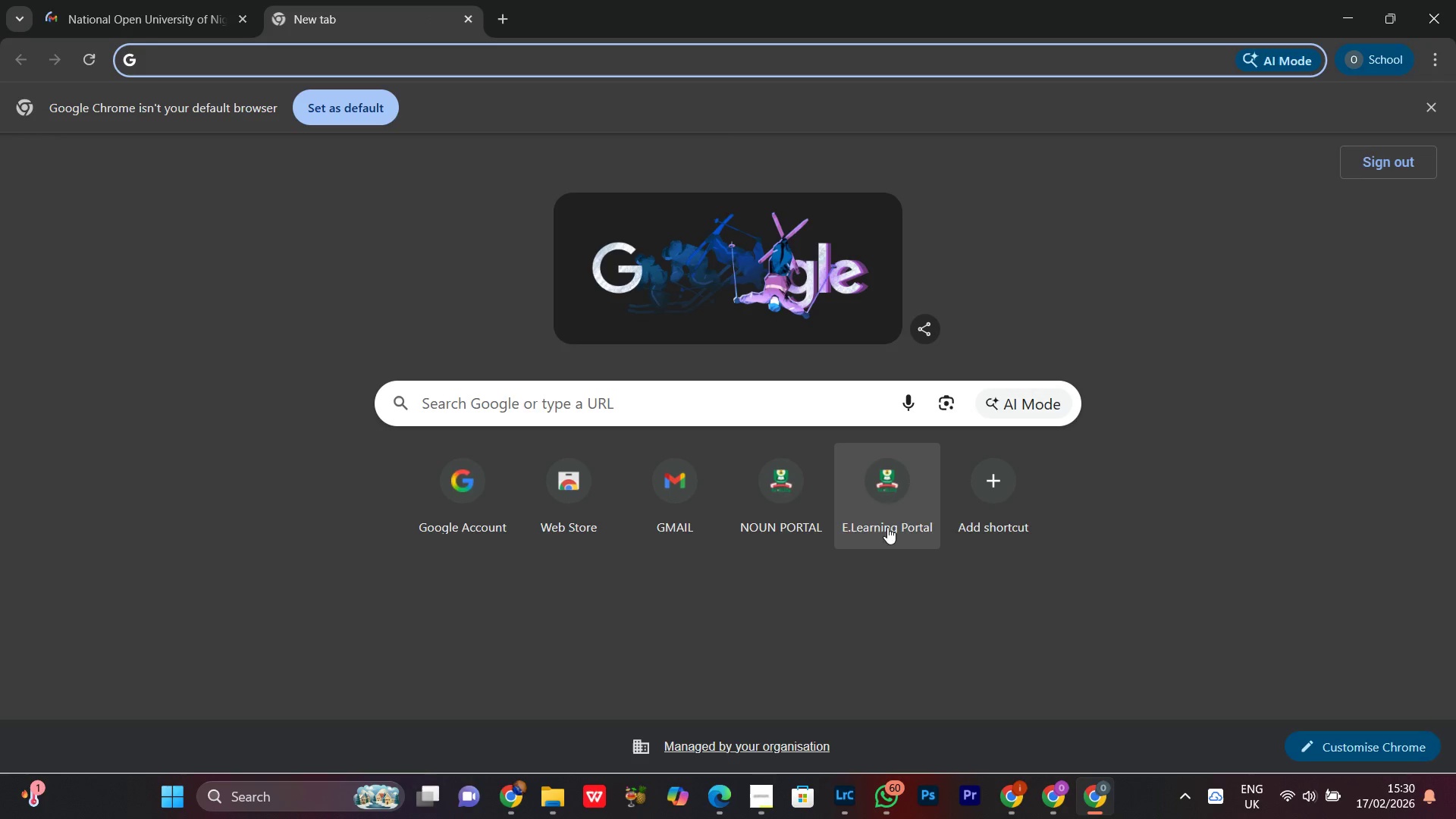 
left_click([899, 492])
 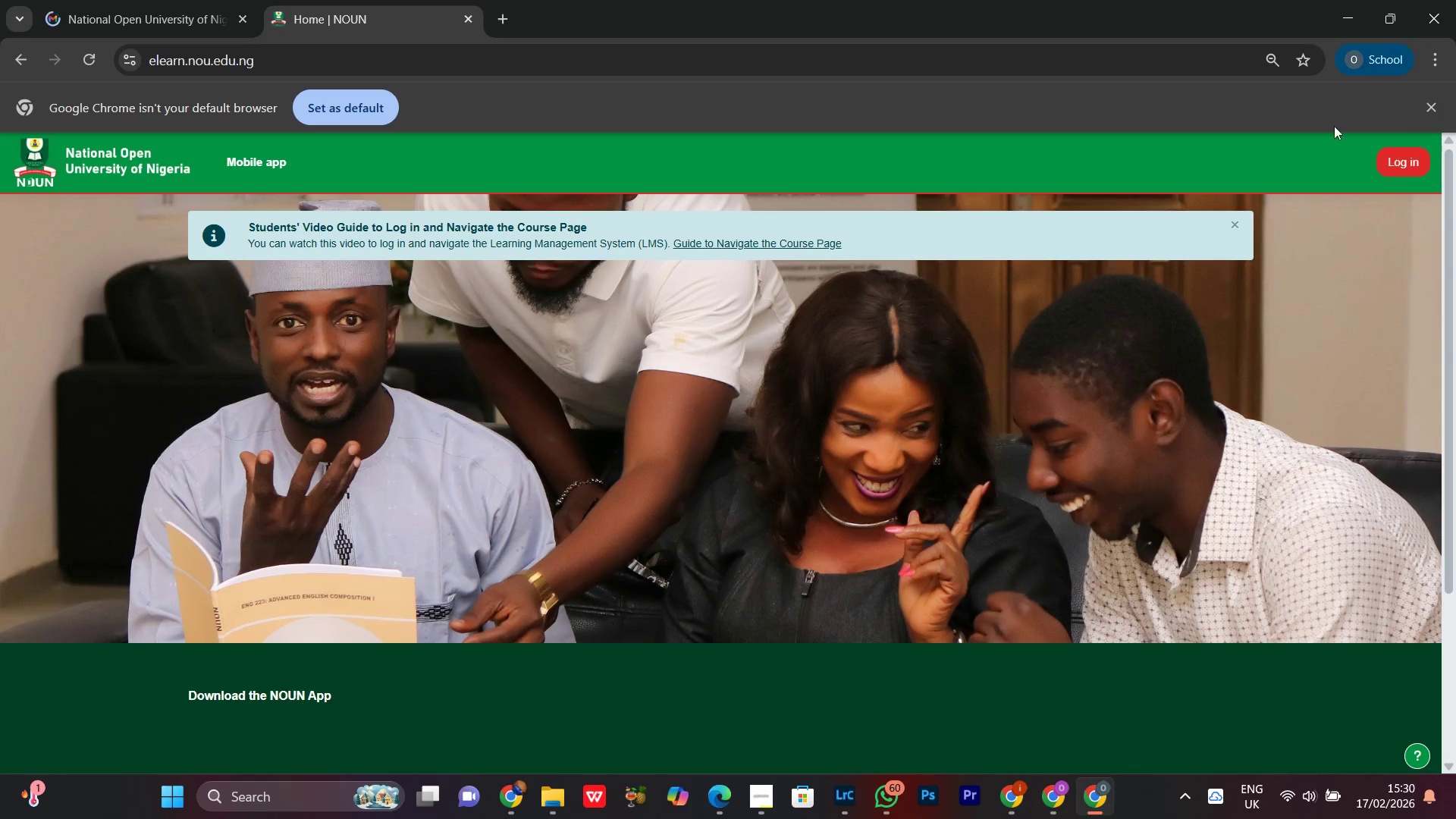 
left_click([1379, 160])
 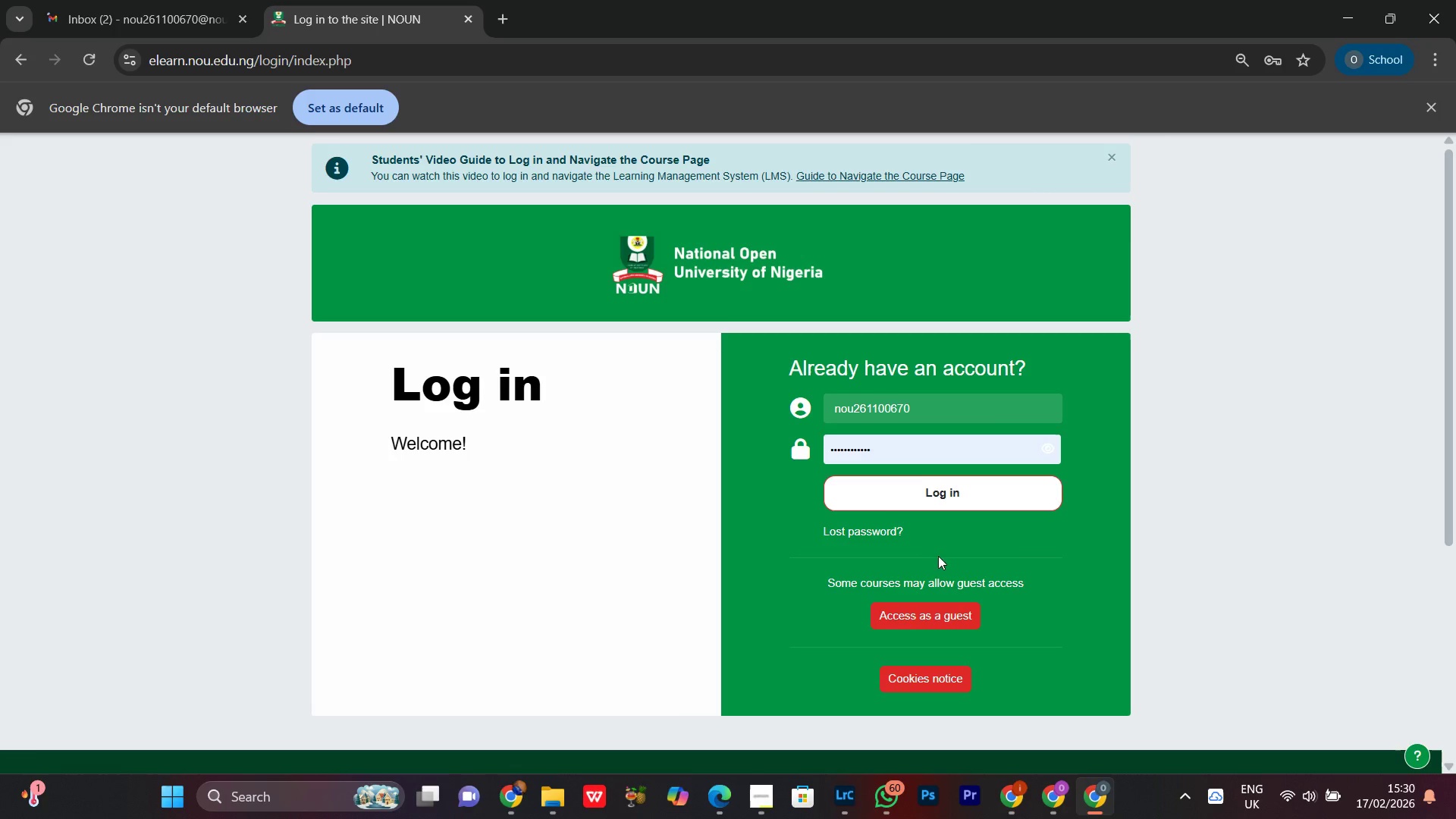 
left_click([880, 494])
 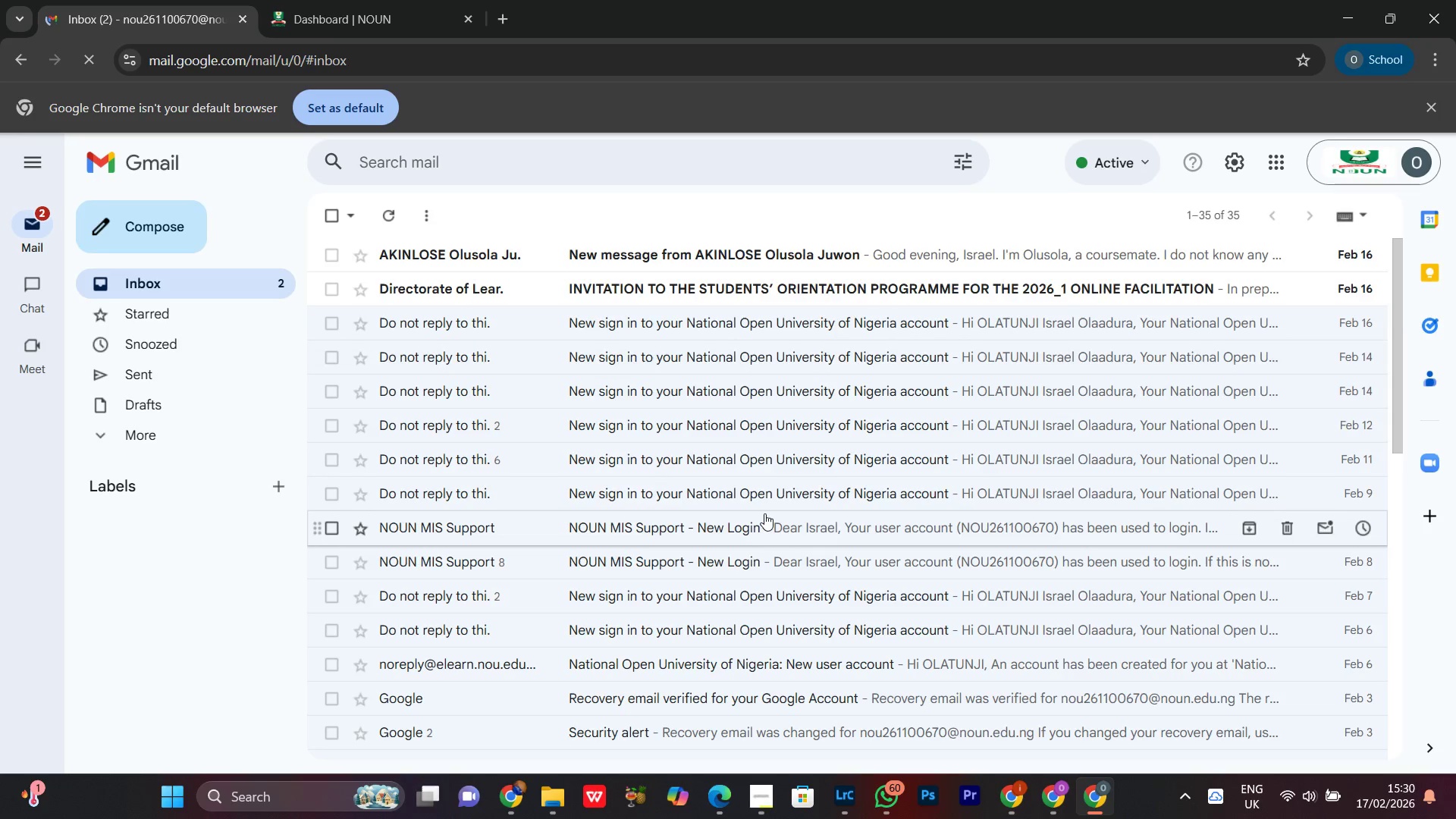 
wait(11.03)
 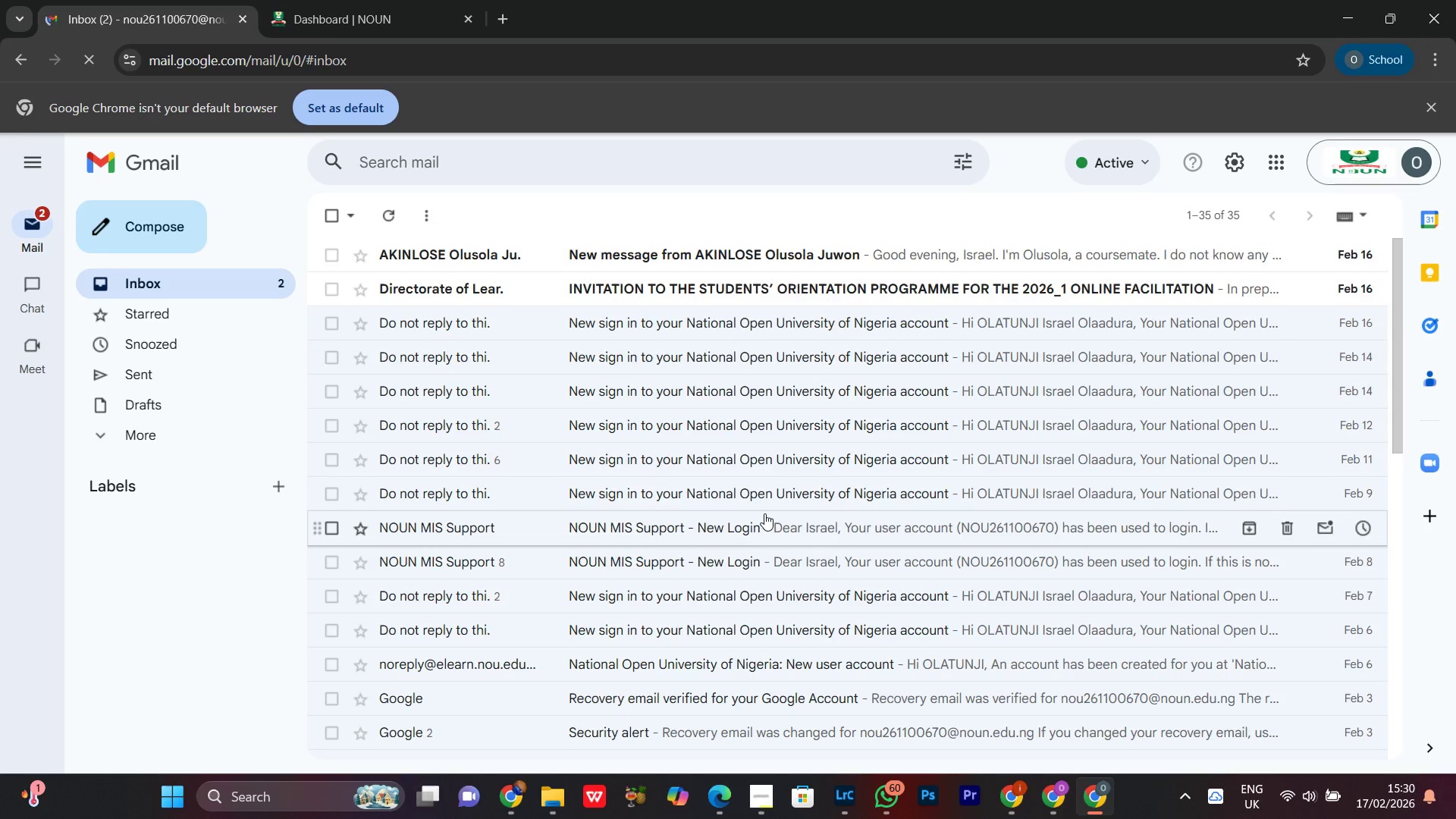 
left_click([906, 280])
 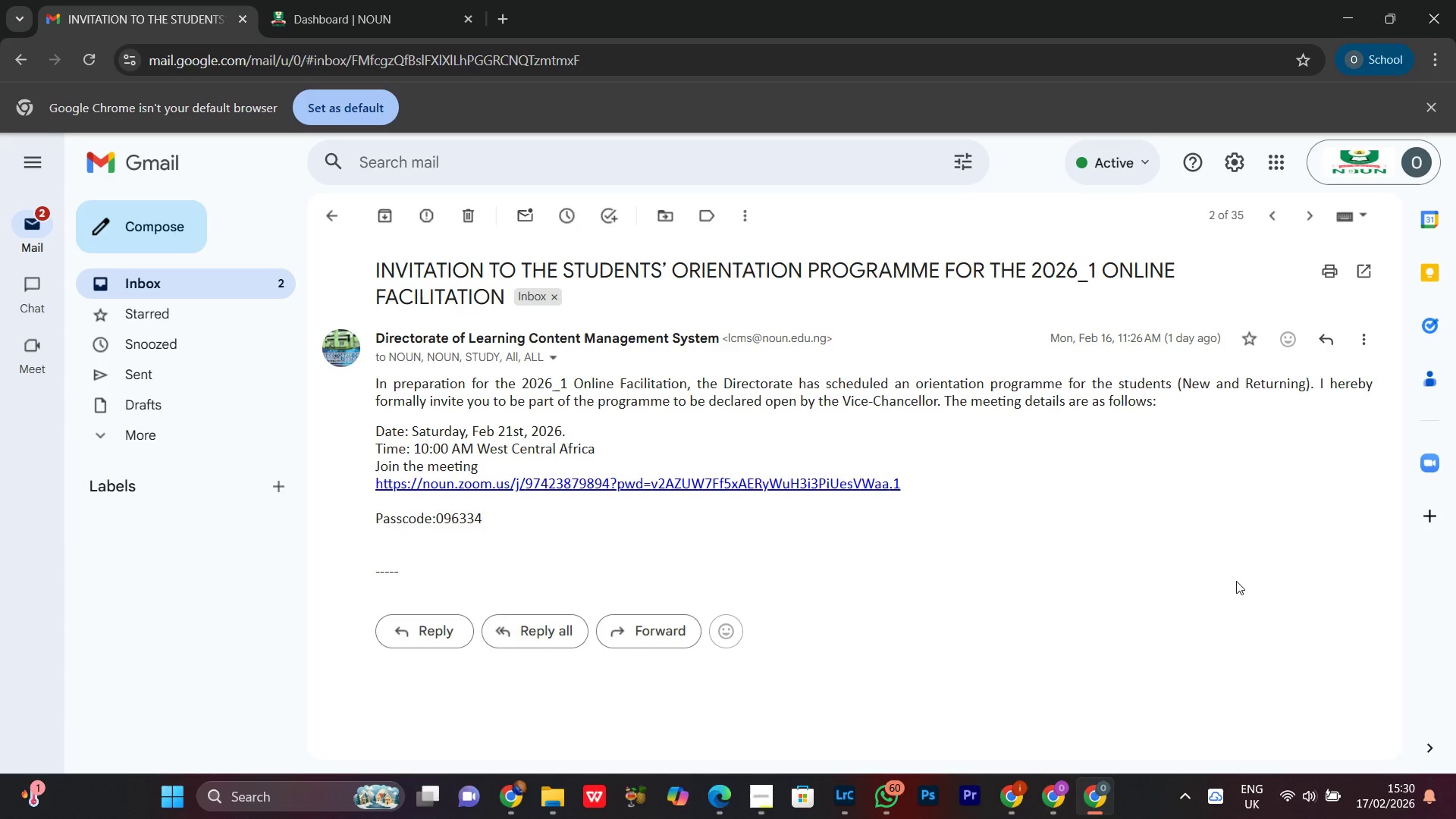 
scroll: coordinate [1236, 581], scroll_direction: down, amount: 1.0
 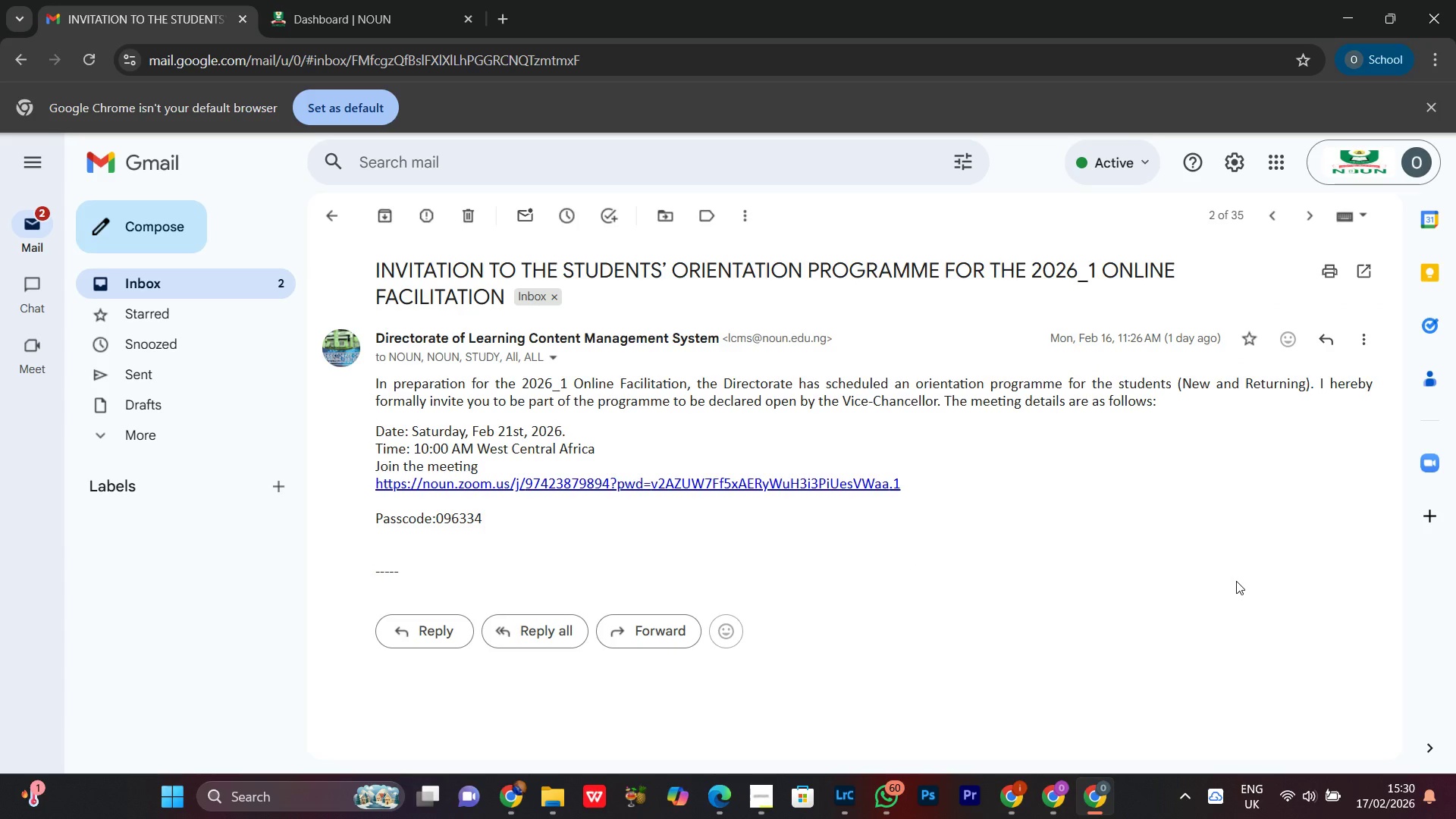 
scroll: coordinate [1237, 580], scroll_direction: up, amount: 4.0
 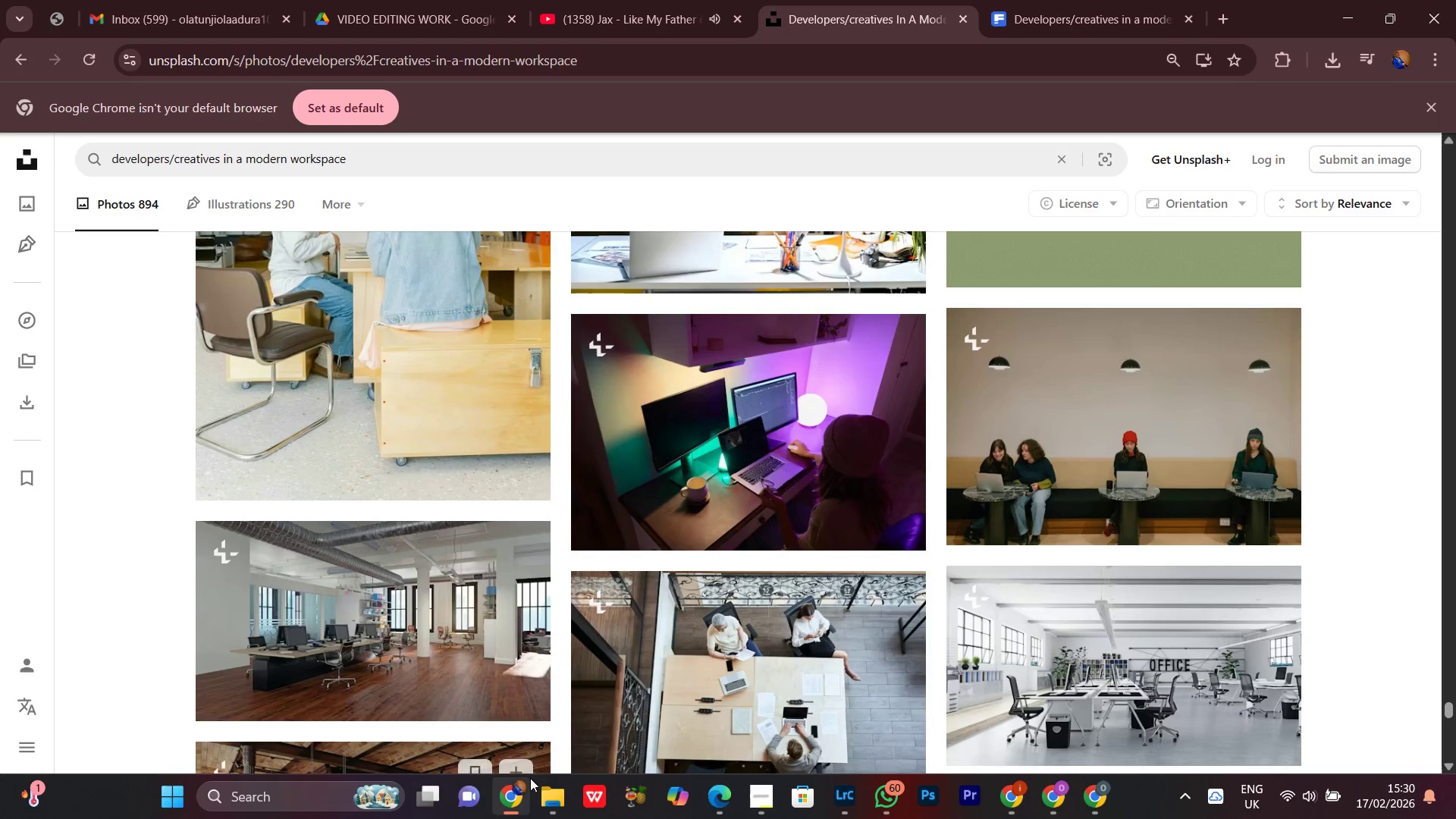 
left_click([1098, 804])
 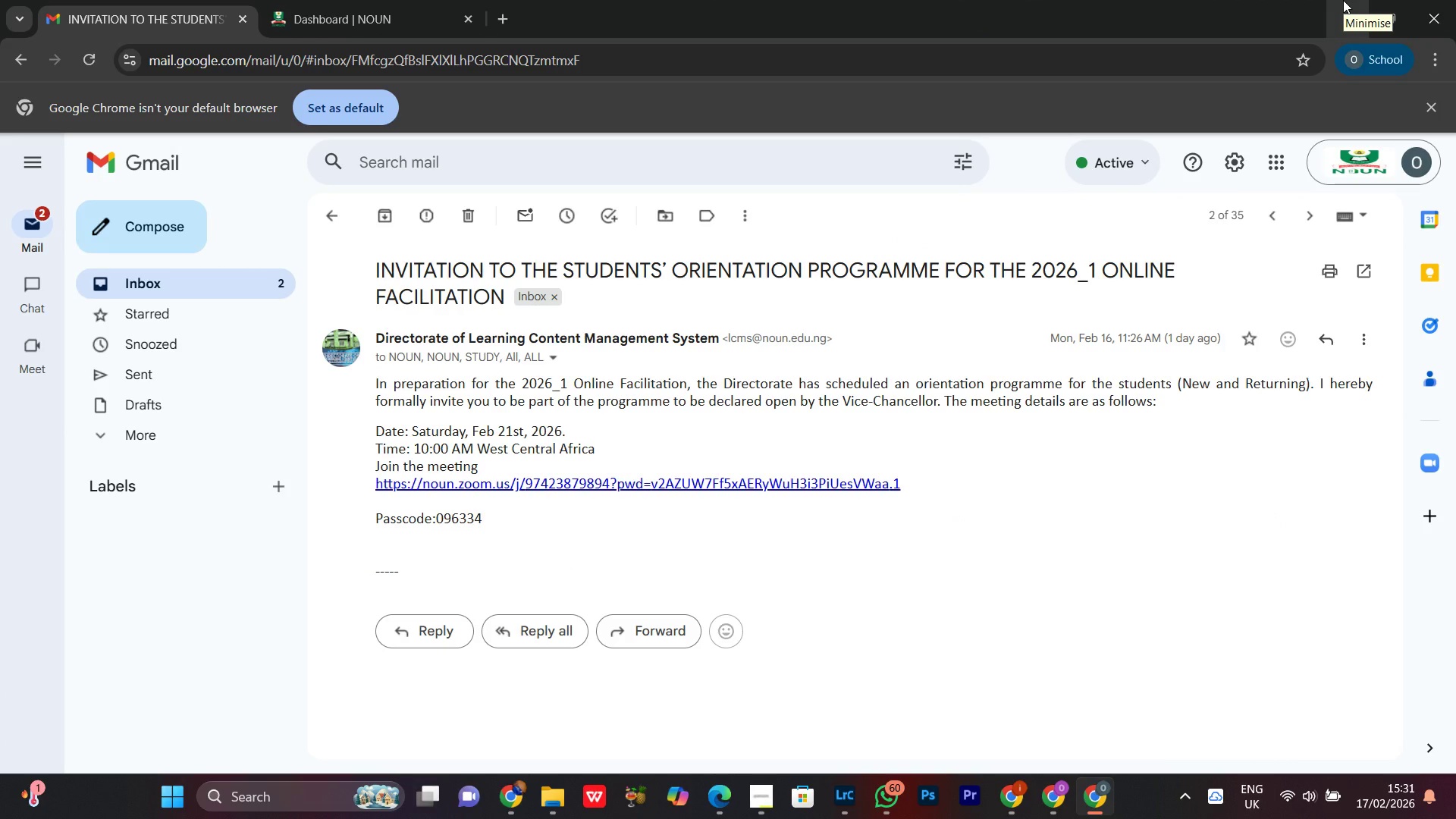 
wait(6.8)
 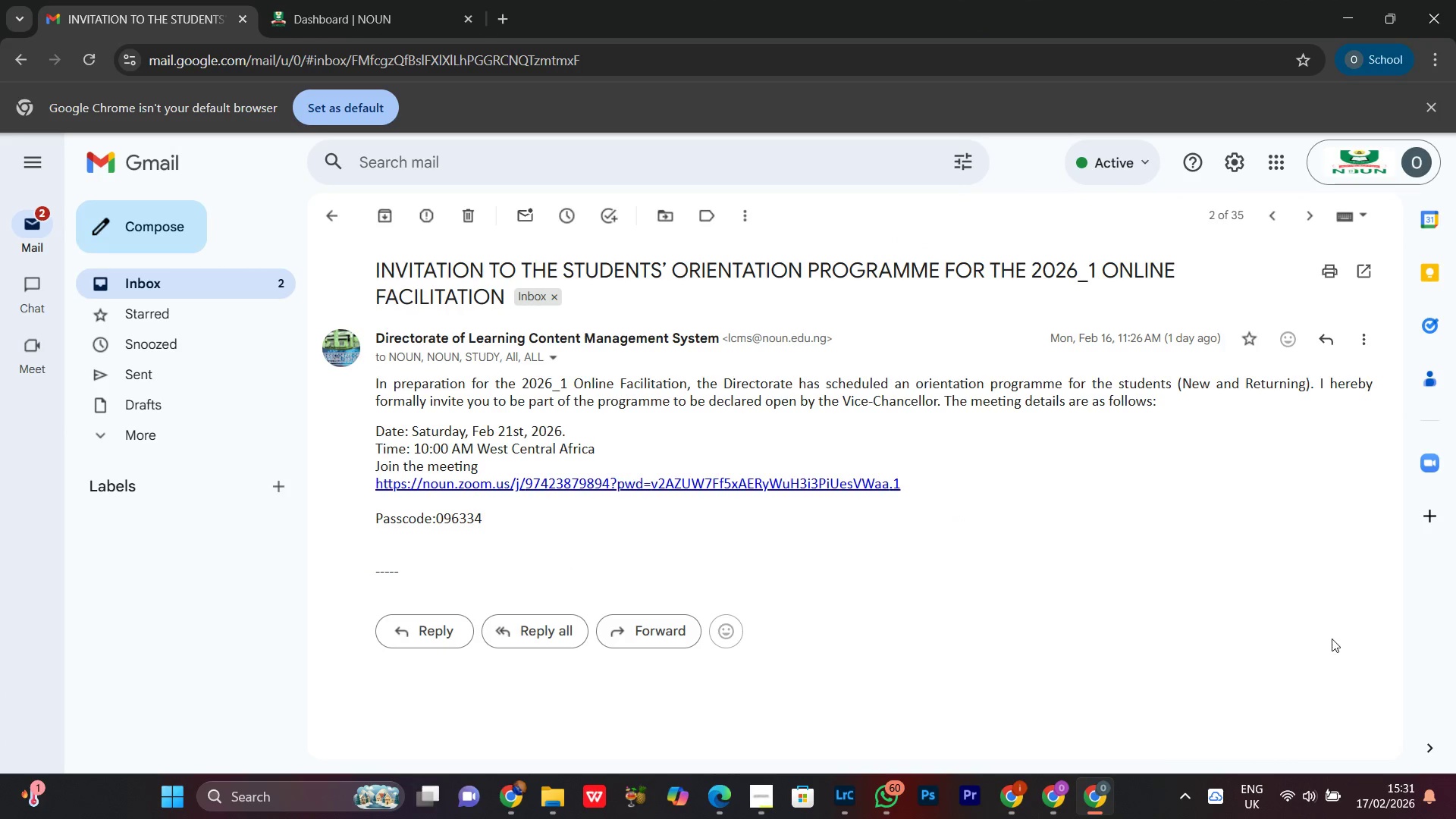 
left_click([325, 212])
 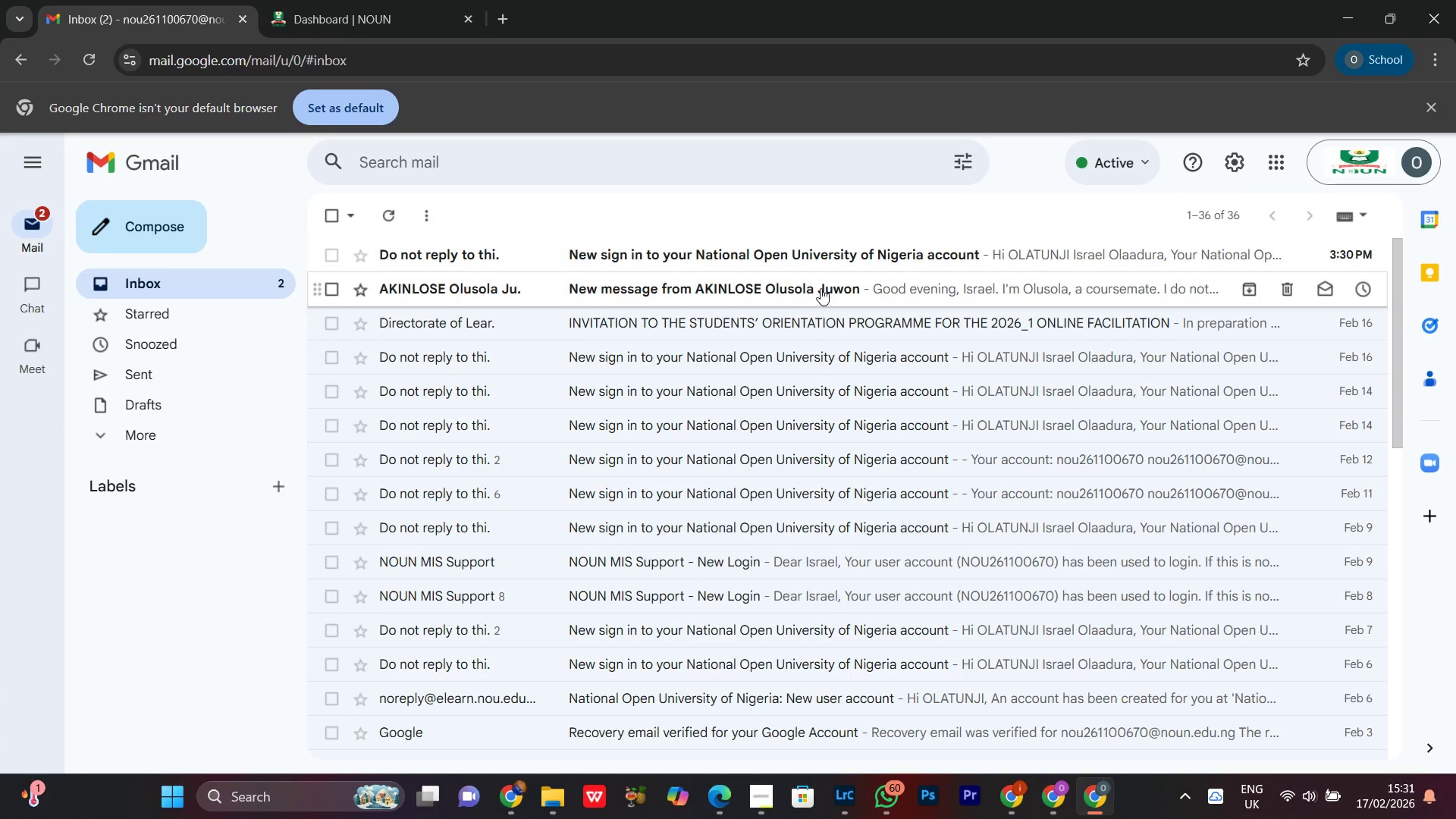 
left_click([821, 288])
 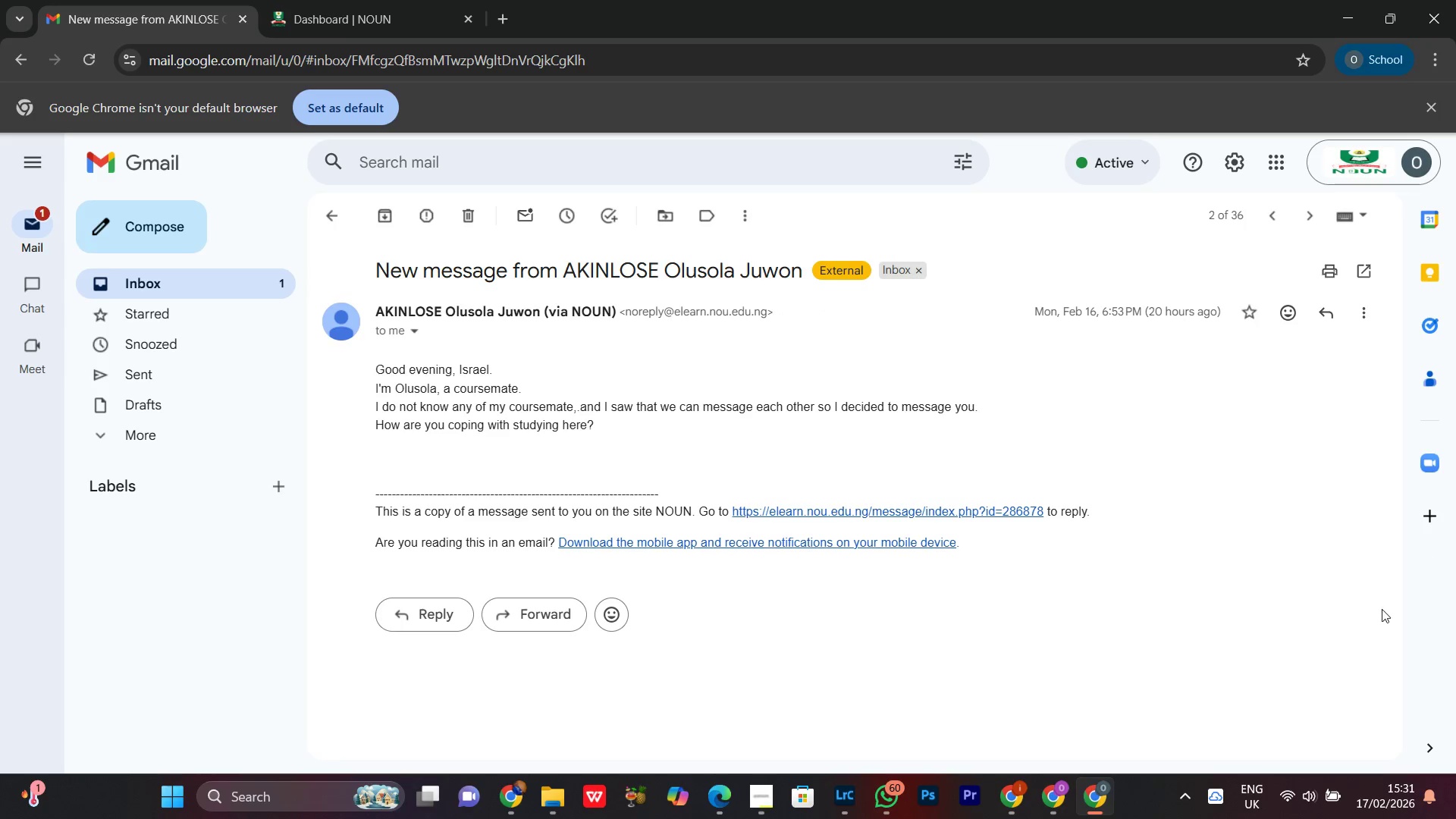 
scroll: coordinate [1314, 649], scroll_direction: up, amount: 2.0
 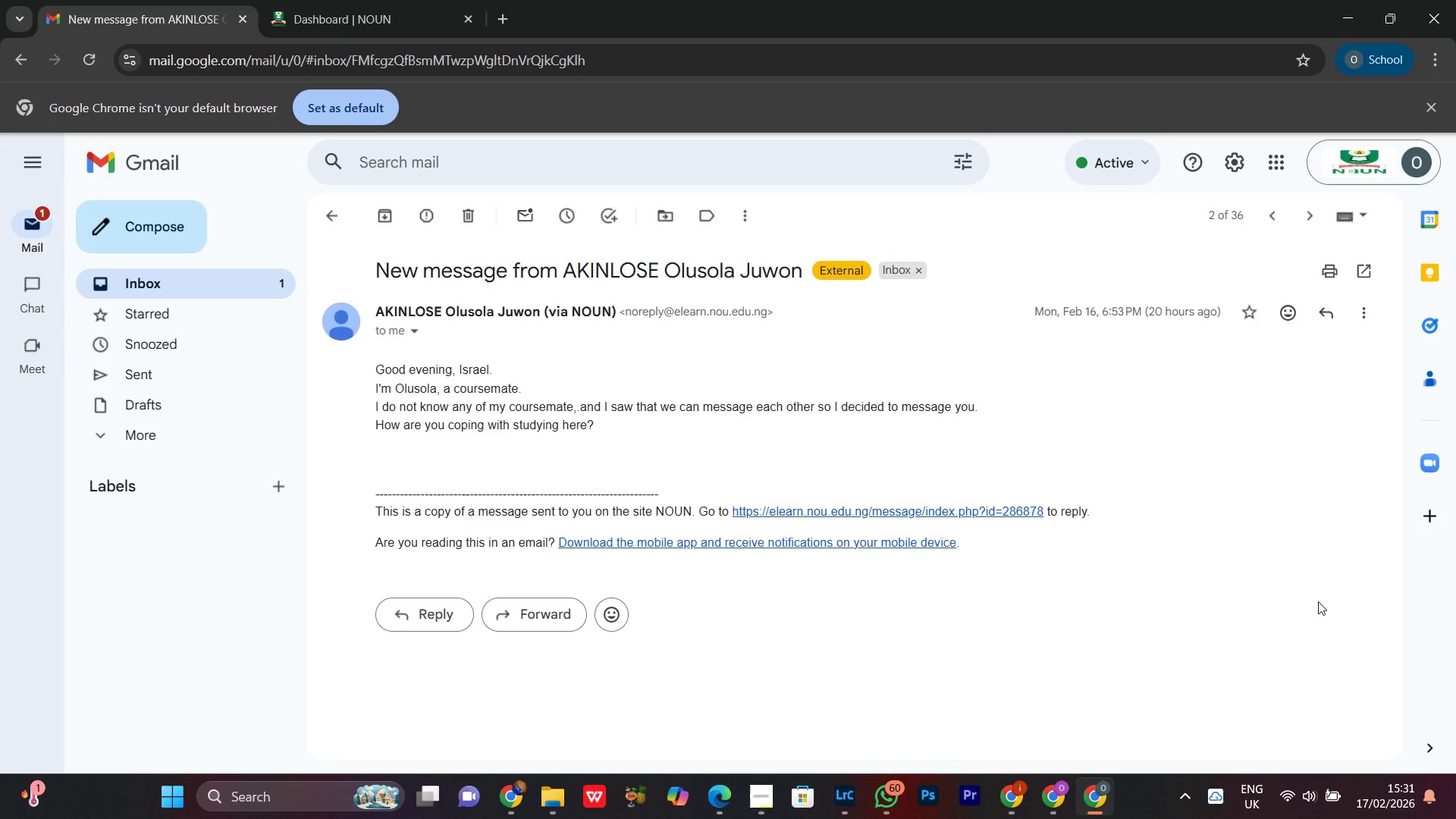 
wait(5.03)
 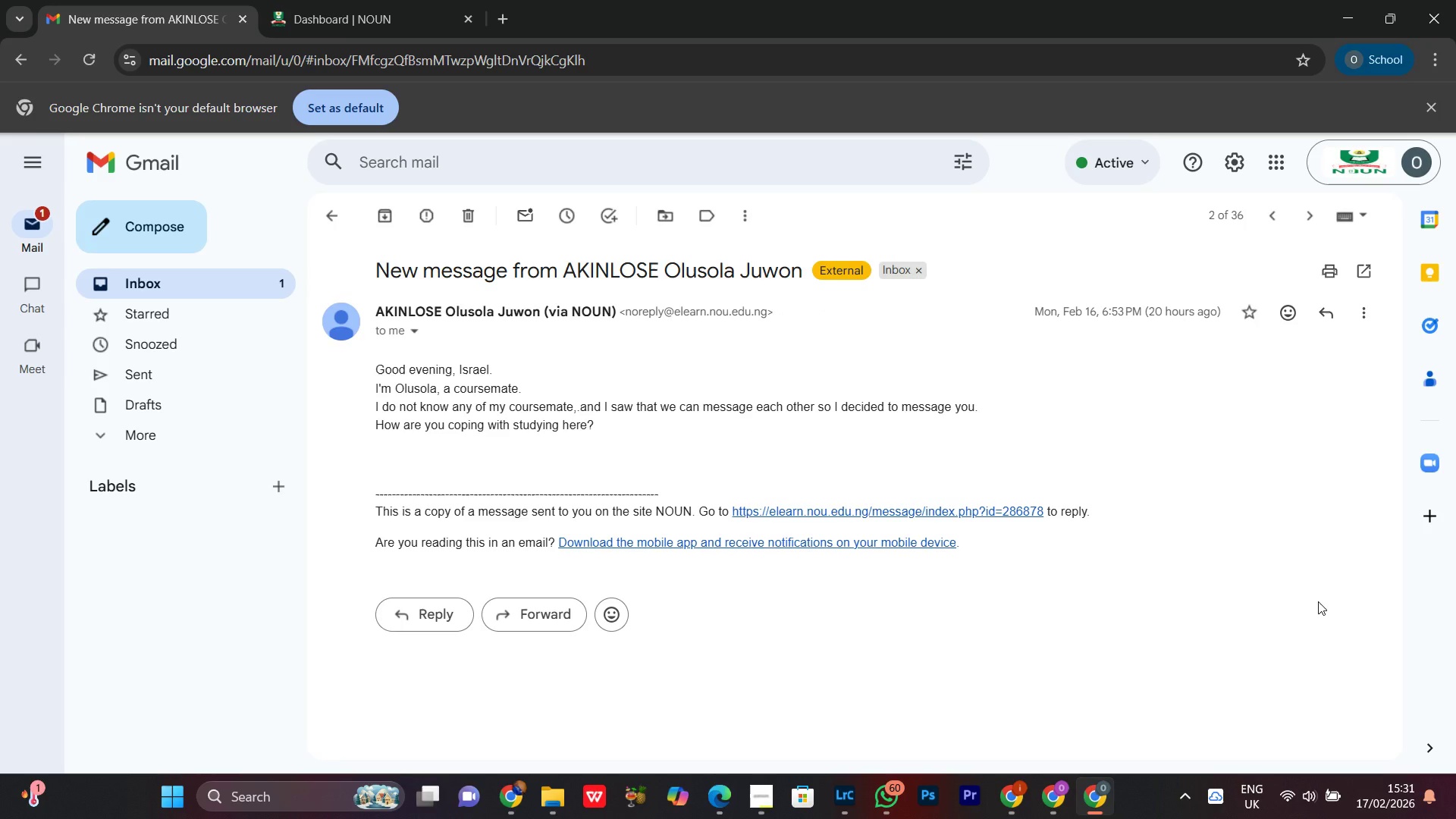 
scroll: coordinate [1318, 601], scroll_direction: down, amount: 2.0
 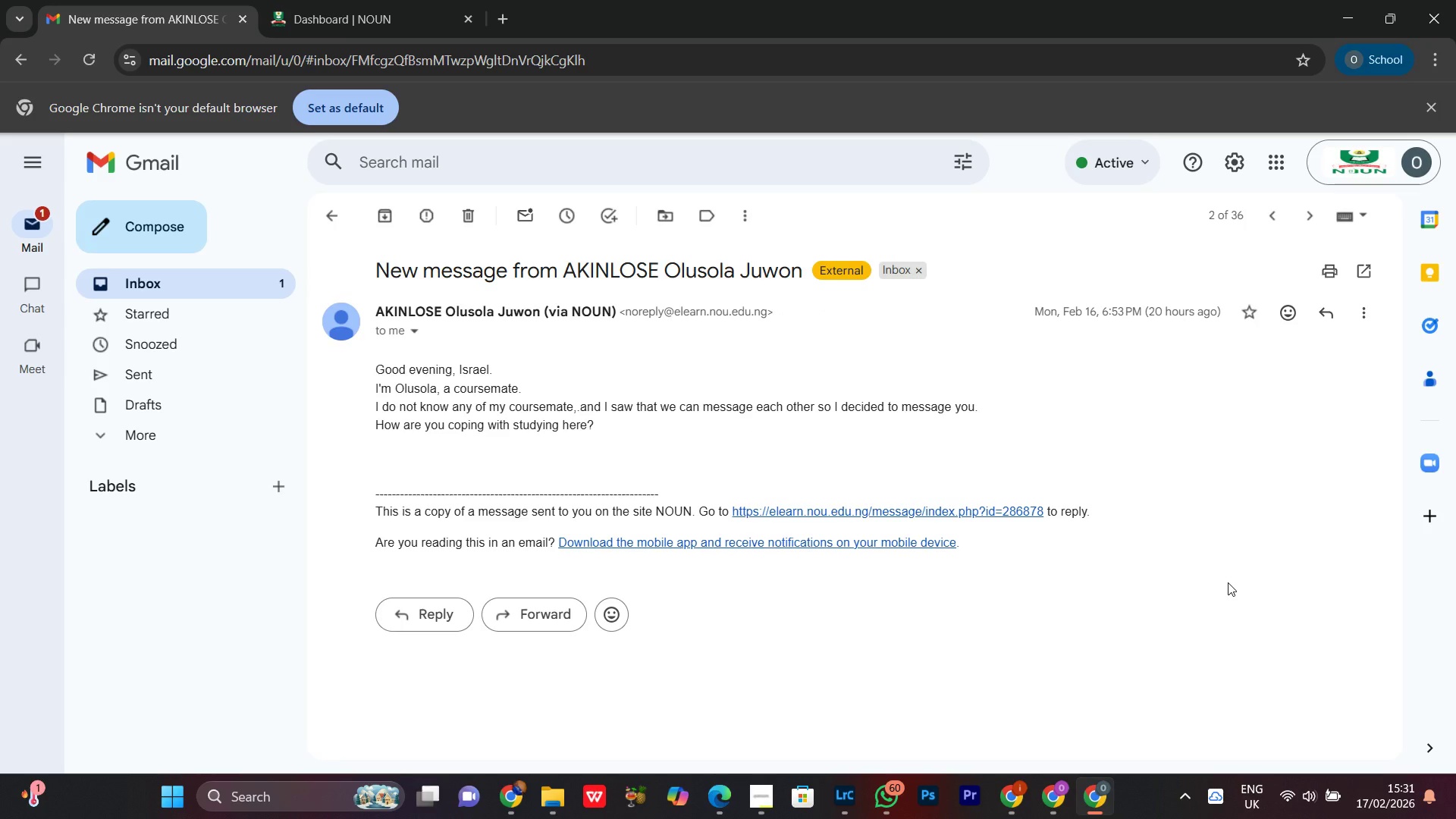 
scroll: coordinate [1193, 538], scroll_direction: up, amount: 4.0
 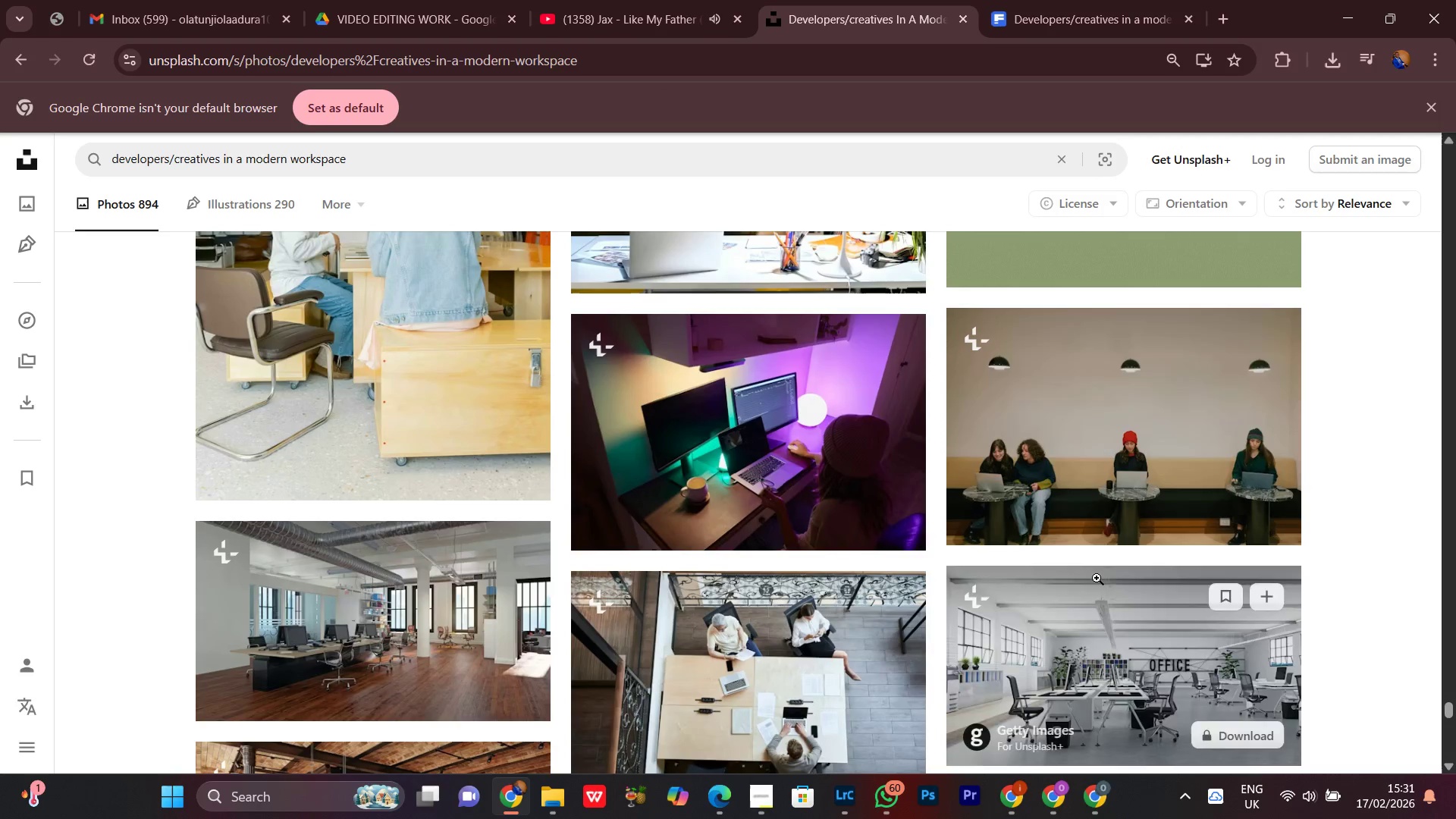 
left_click([1075, 813])
 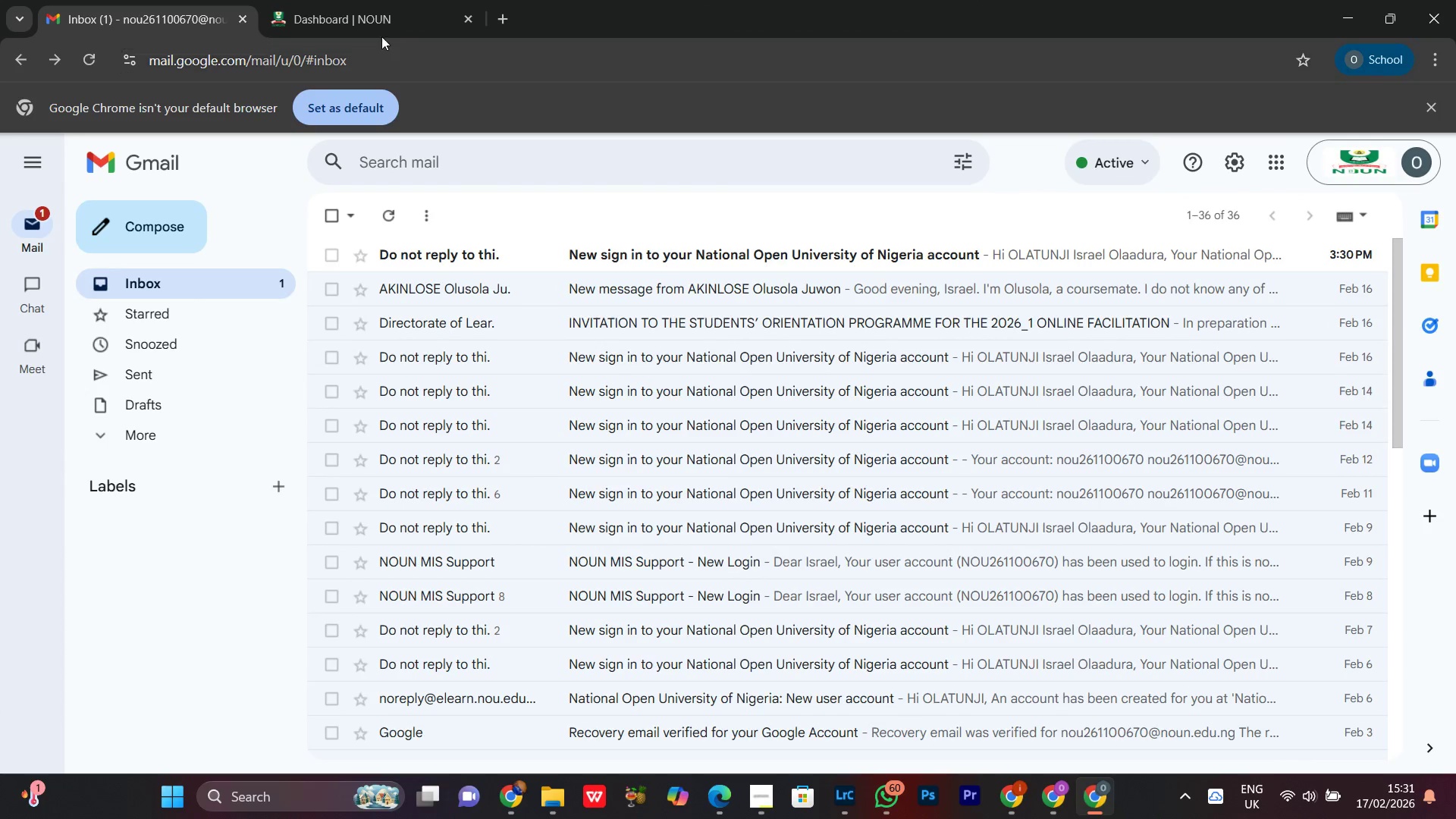 
left_click([375, 14])
 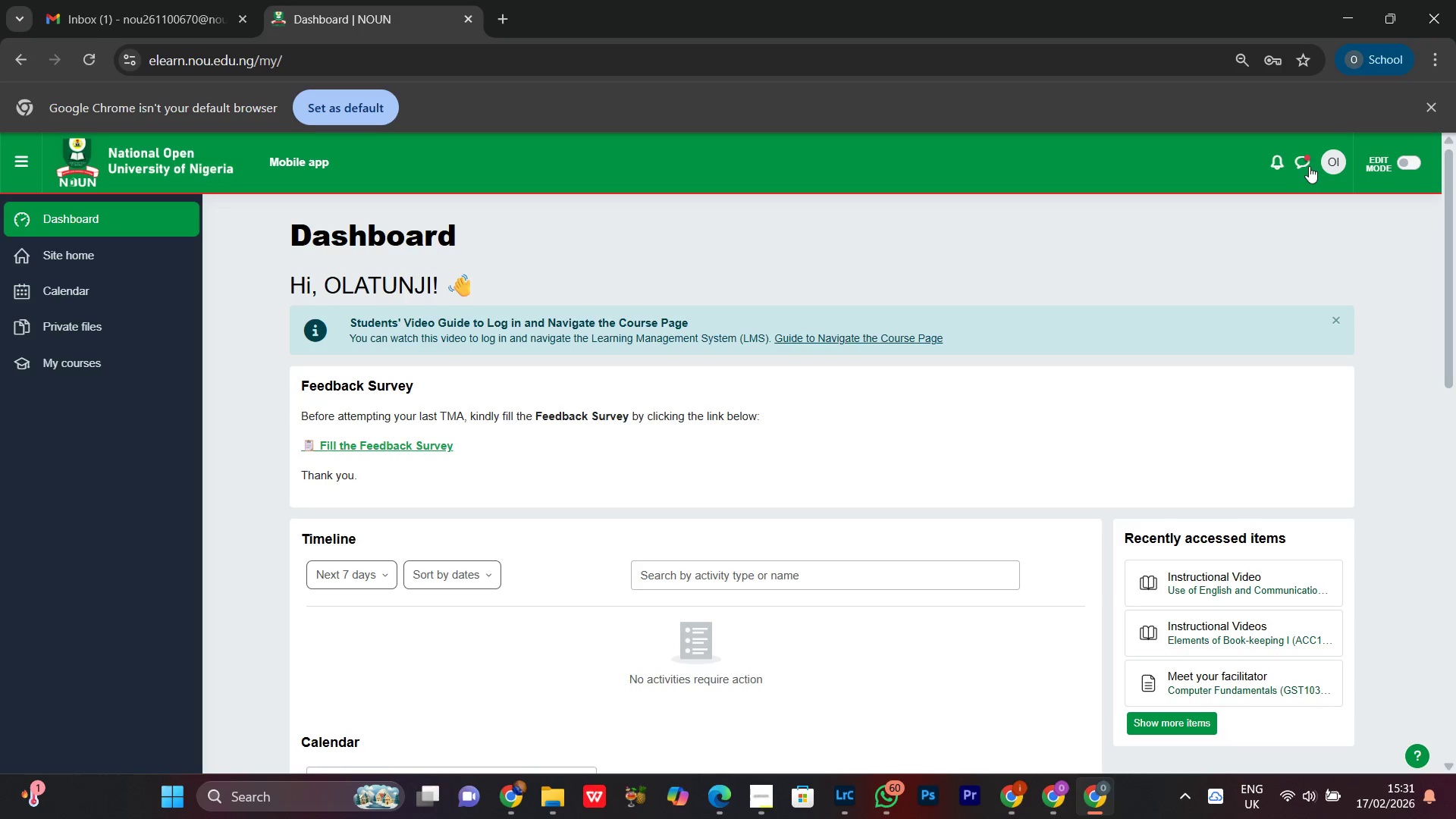 
left_click([1320, 159])
 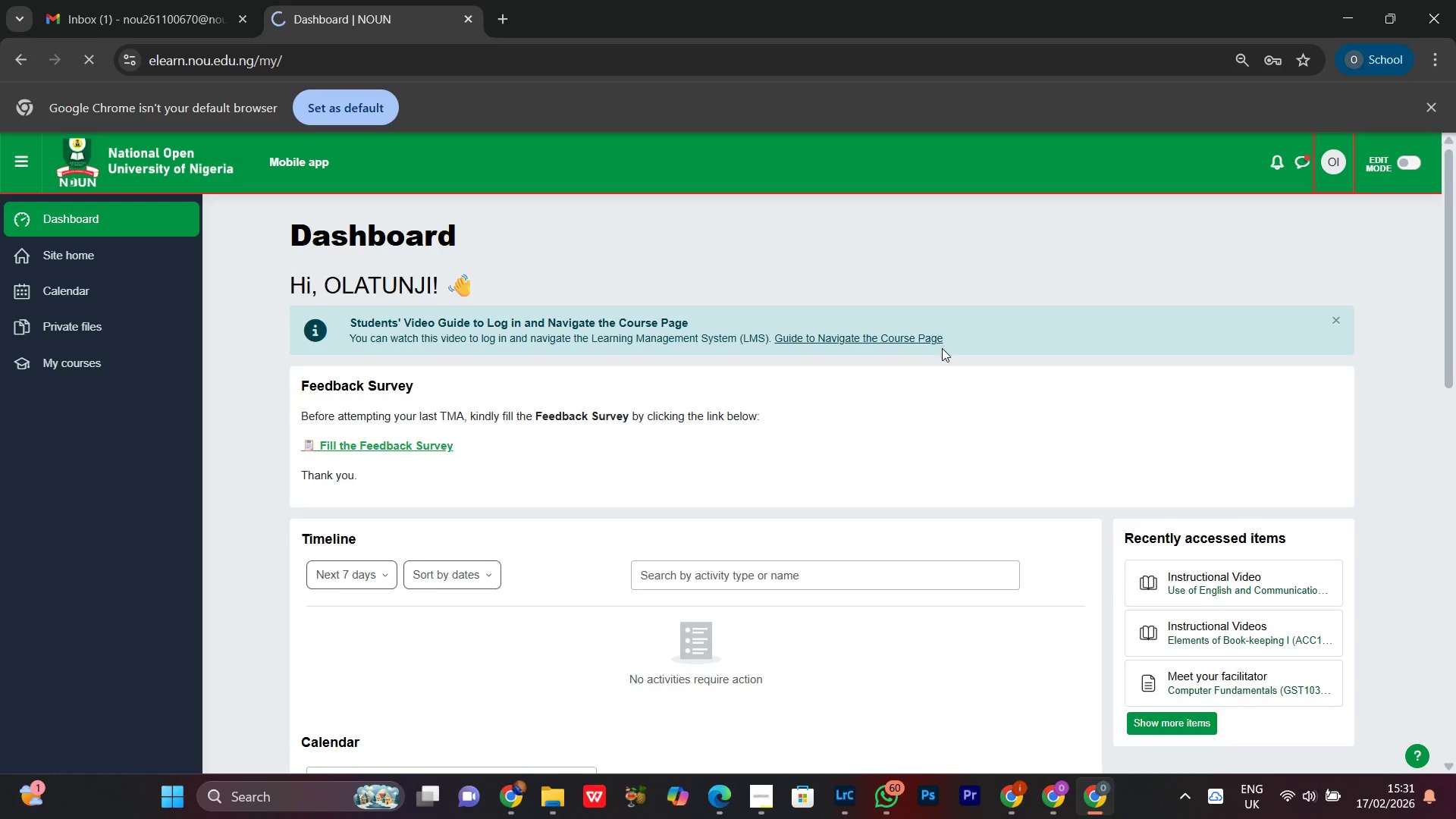 
scroll: coordinate [1455, 426], scroll_direction: down, amount: 3.0
 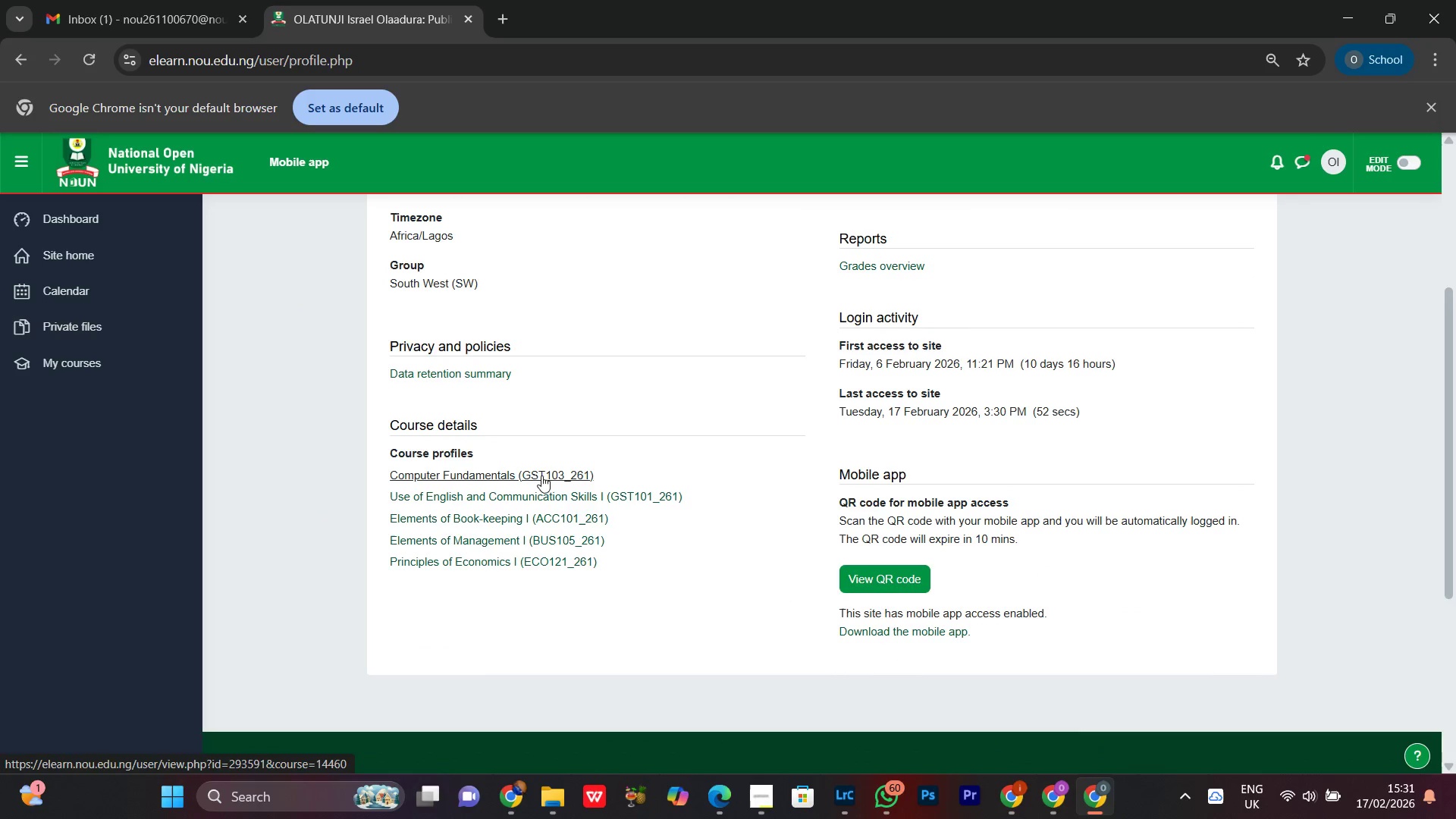 
scroll: coordinate [654, 385], scroll_direction: up, amount: 7.0
 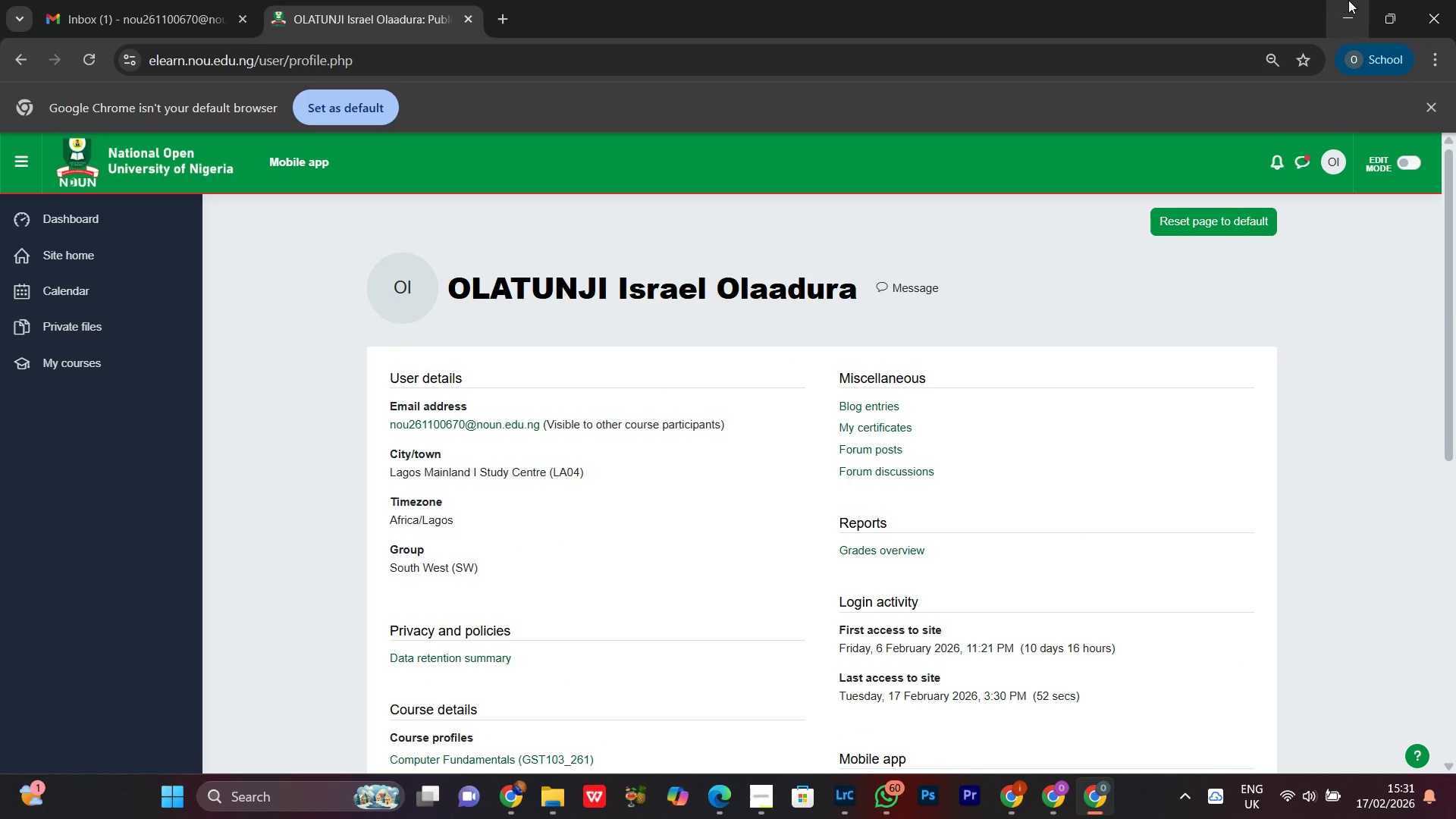 
left_click([1348, 0])